 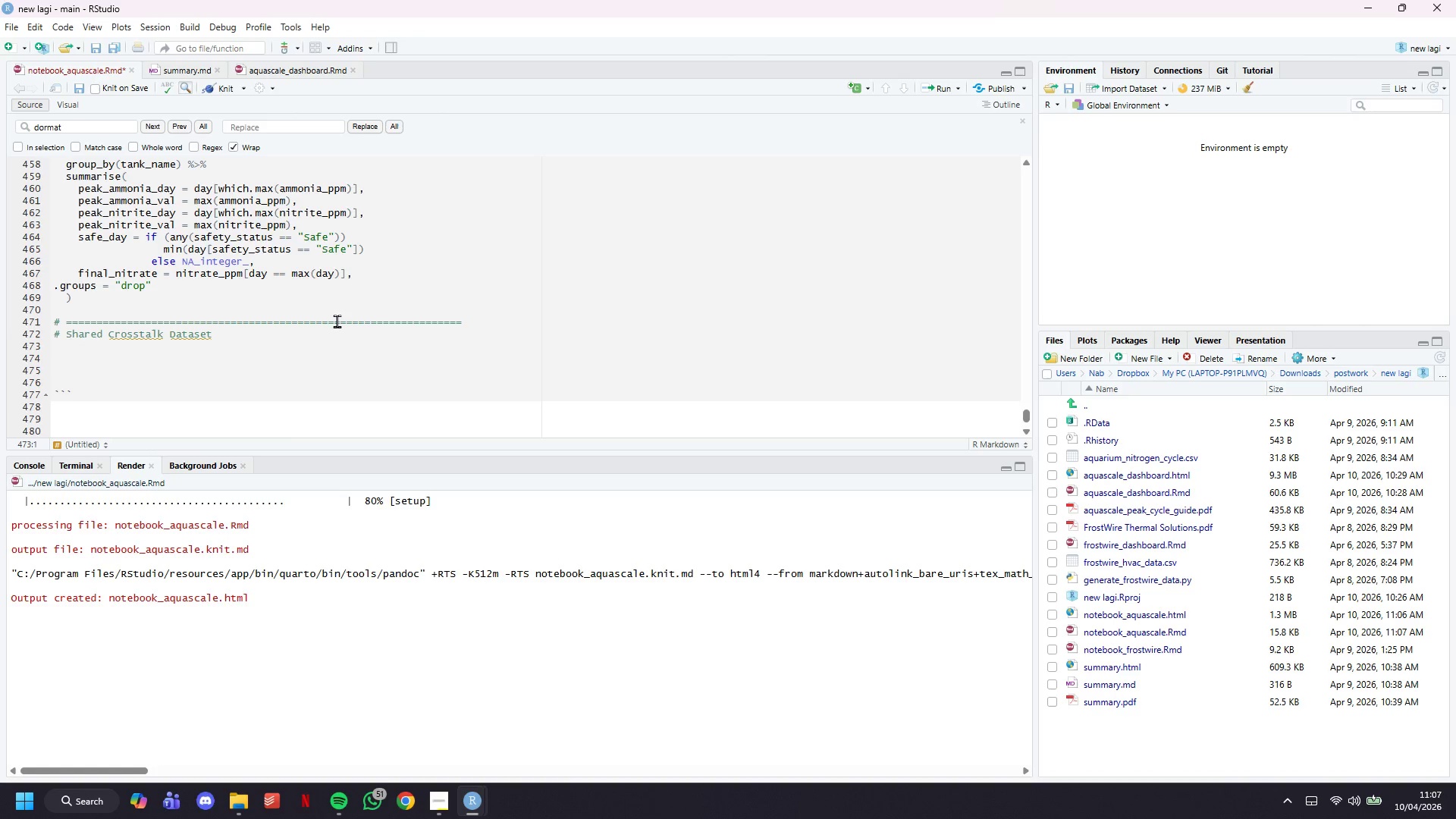 
key(Shift+3)
 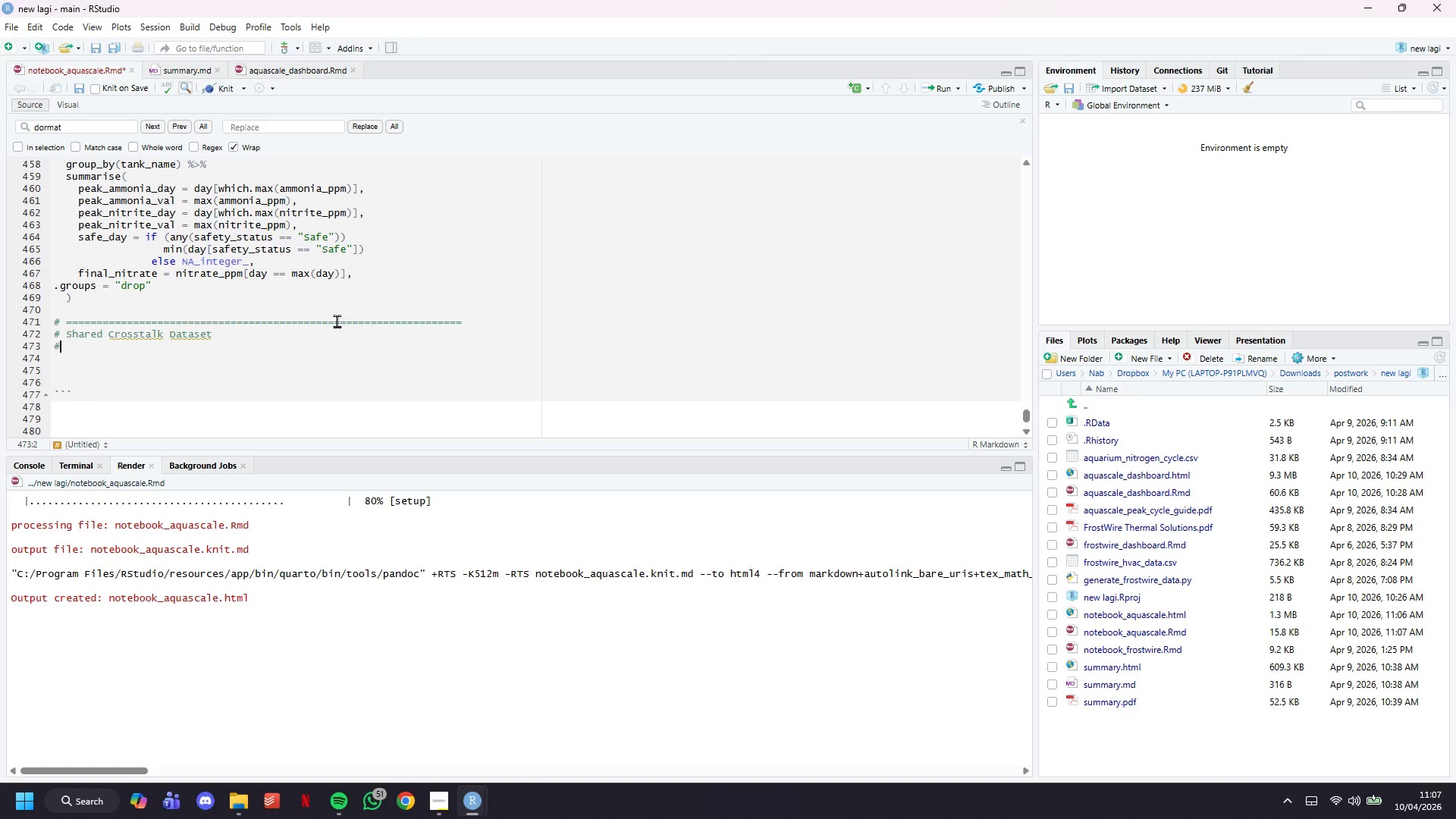 
key(Space)
 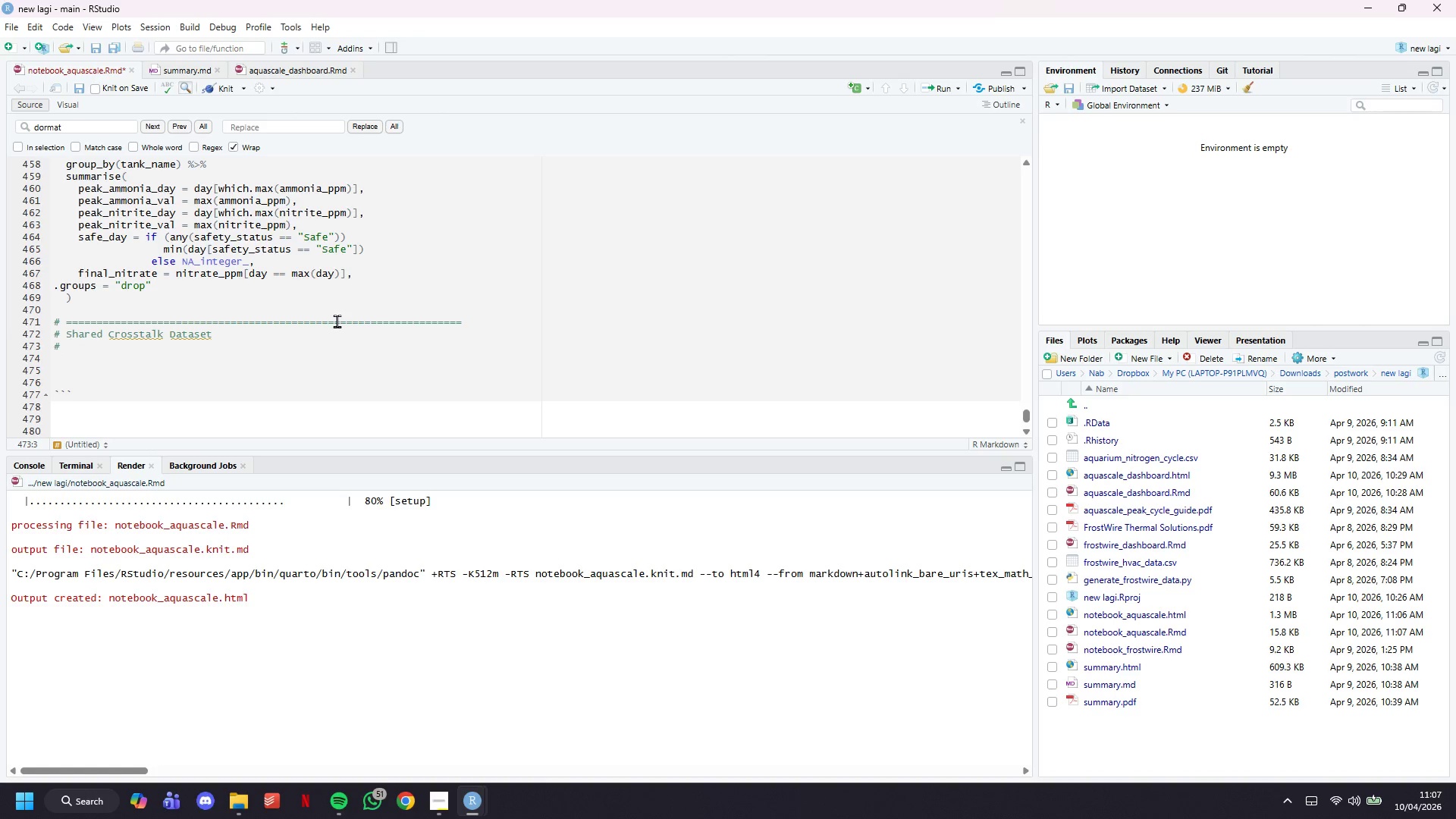 
key(ArrowLeft)
 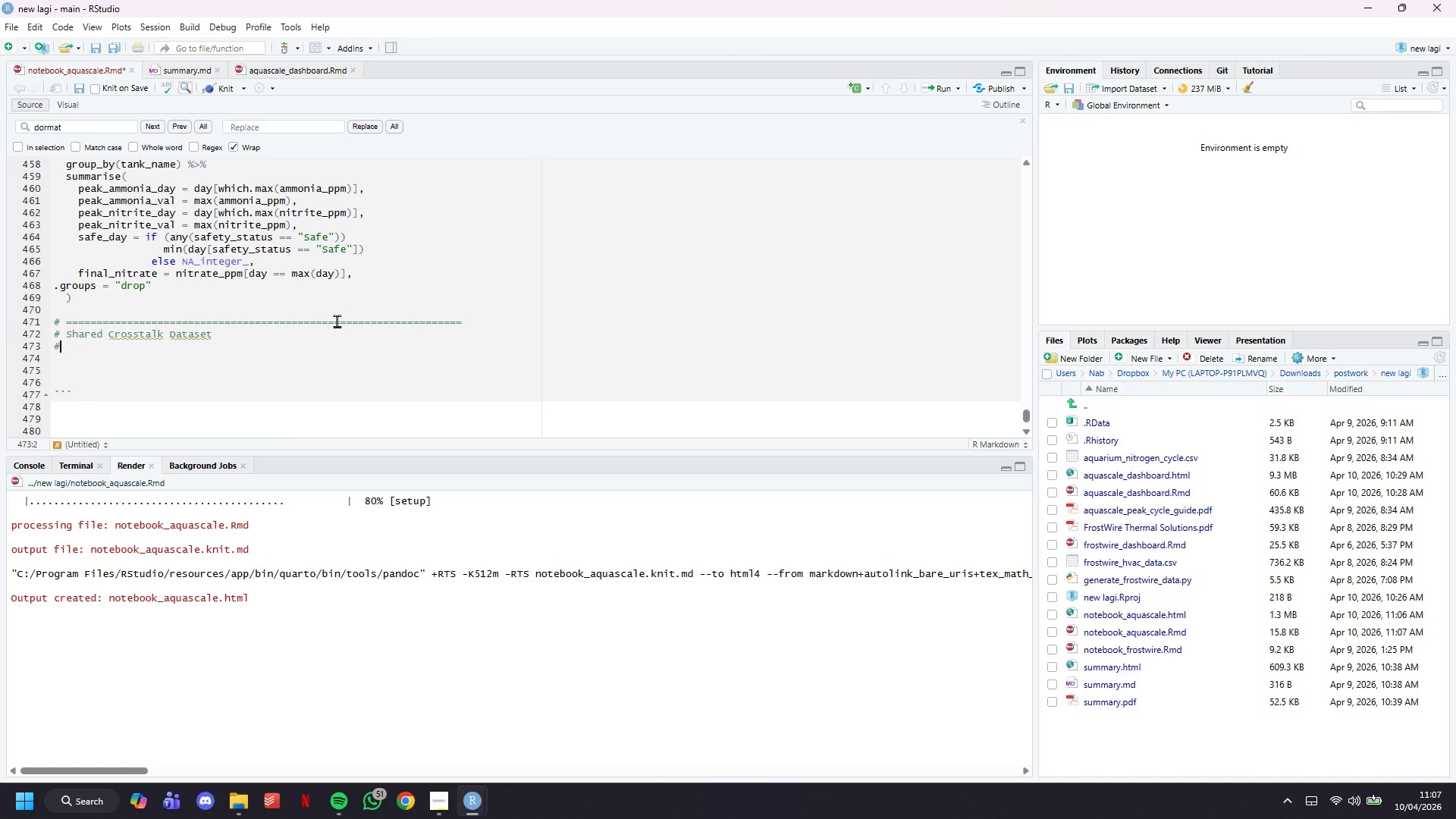 
key(Space)
 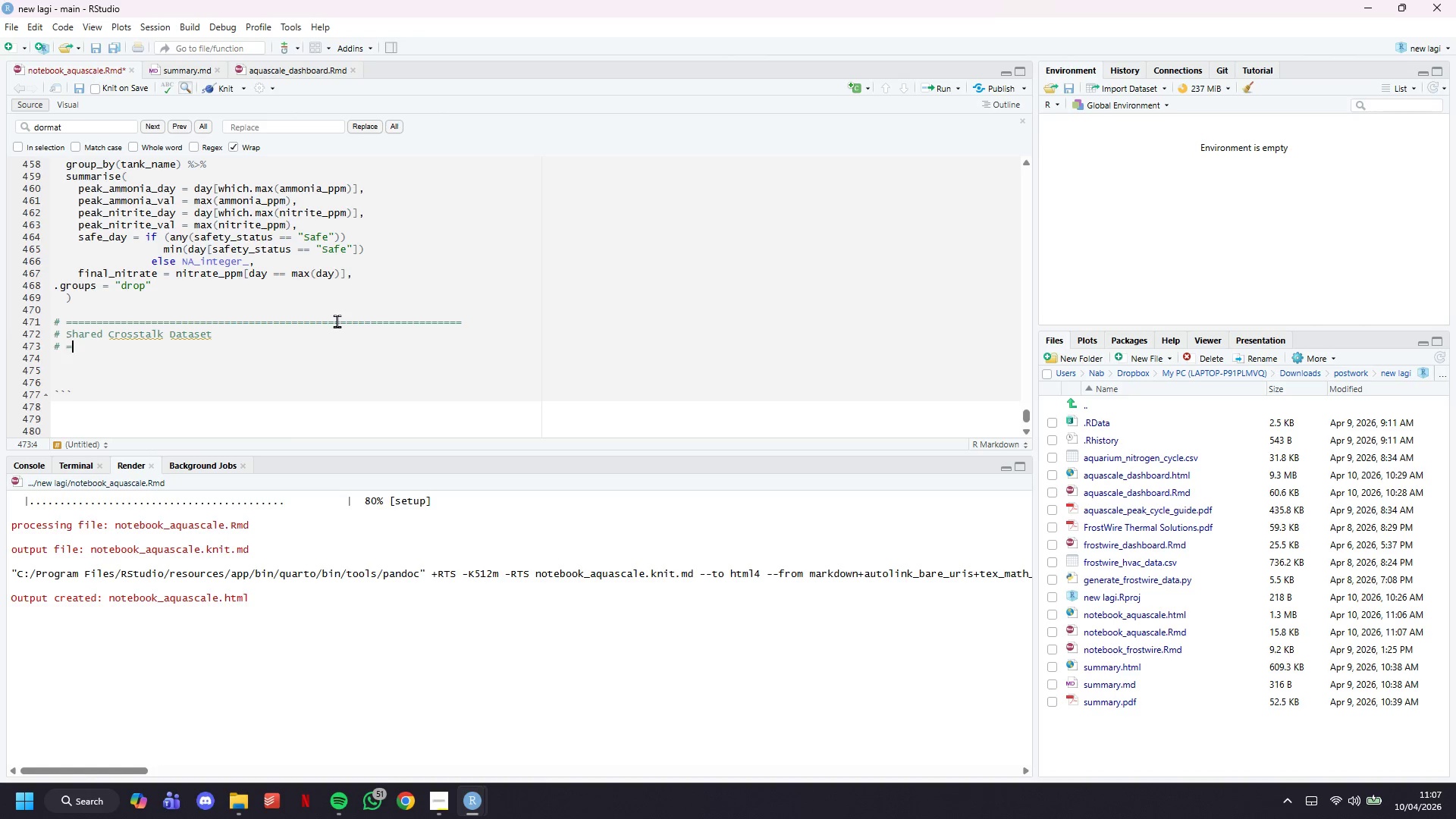 
hold_key(key=Equal, duration=1.51)
 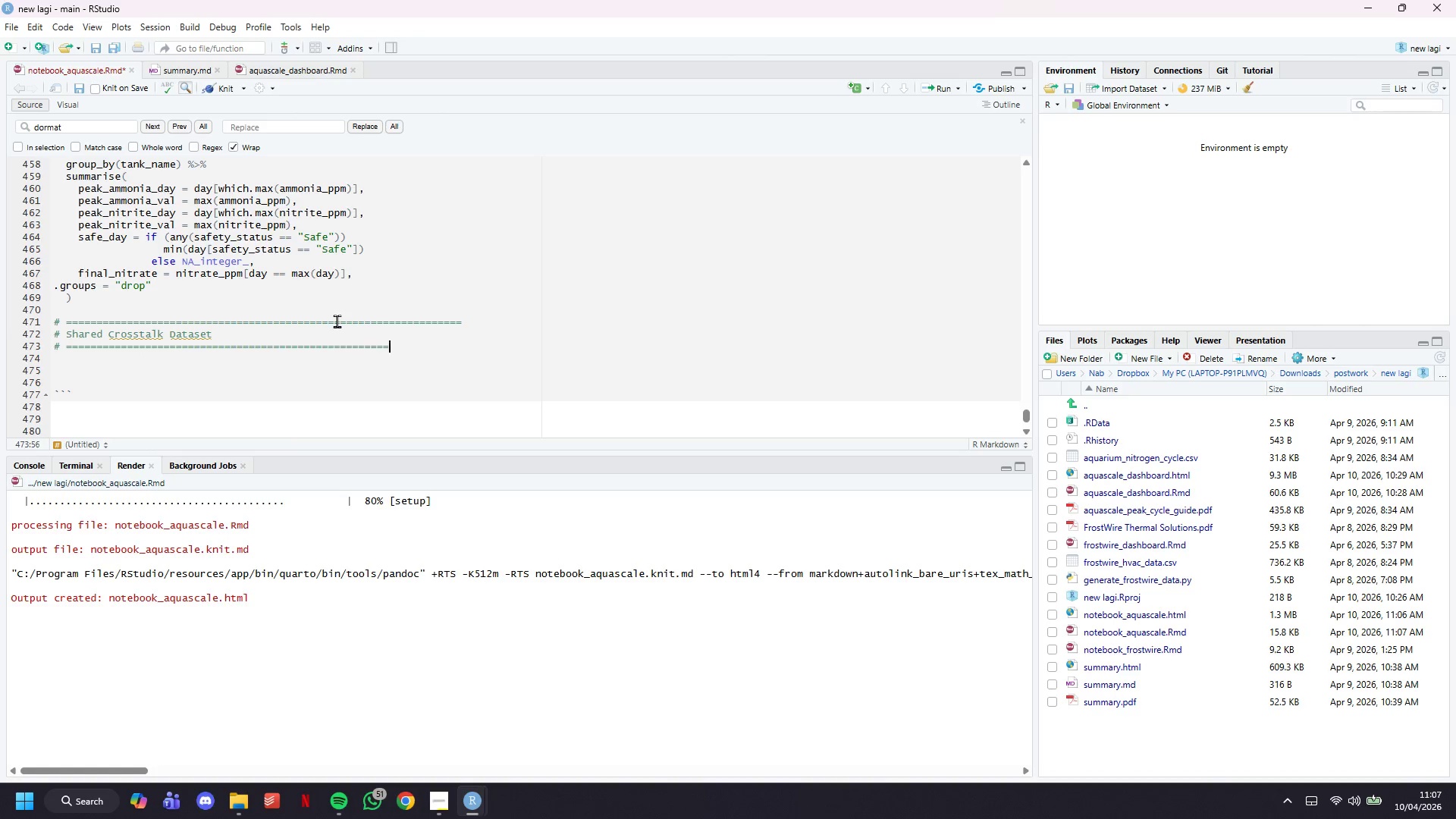 
hold_key(key=Equal, duration=0.88)
 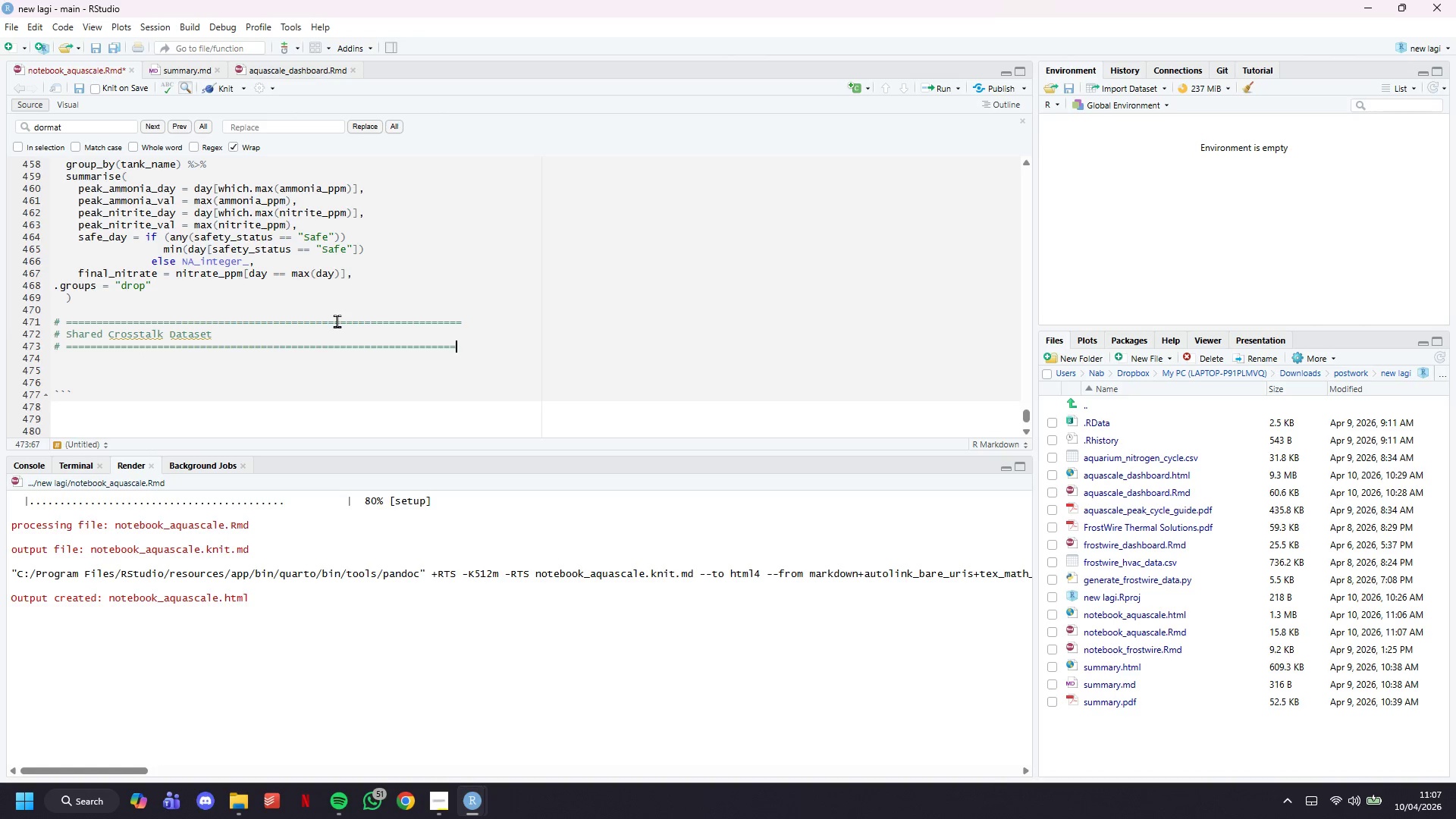 
key(Enter)
 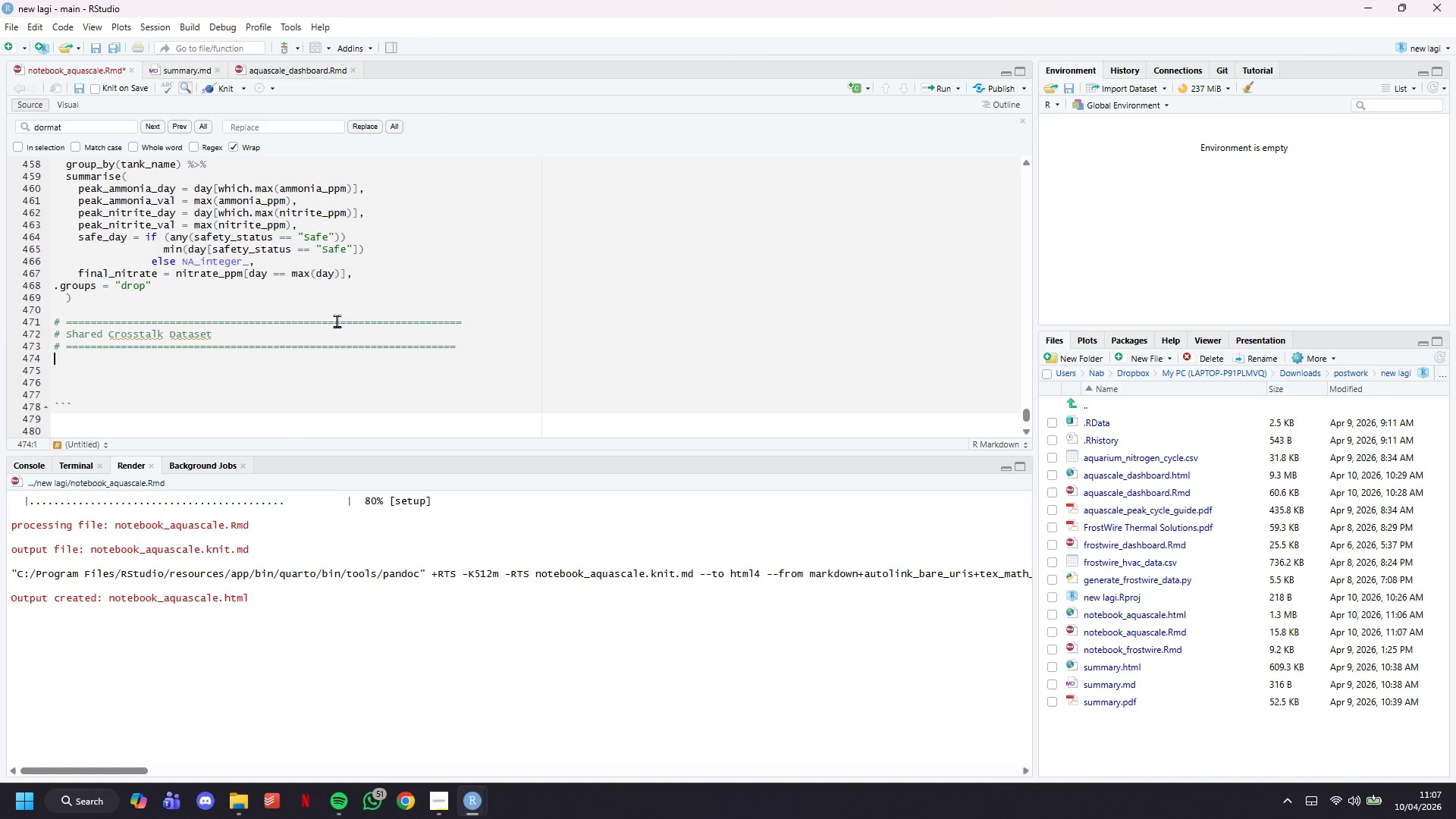 
key(Enter)
 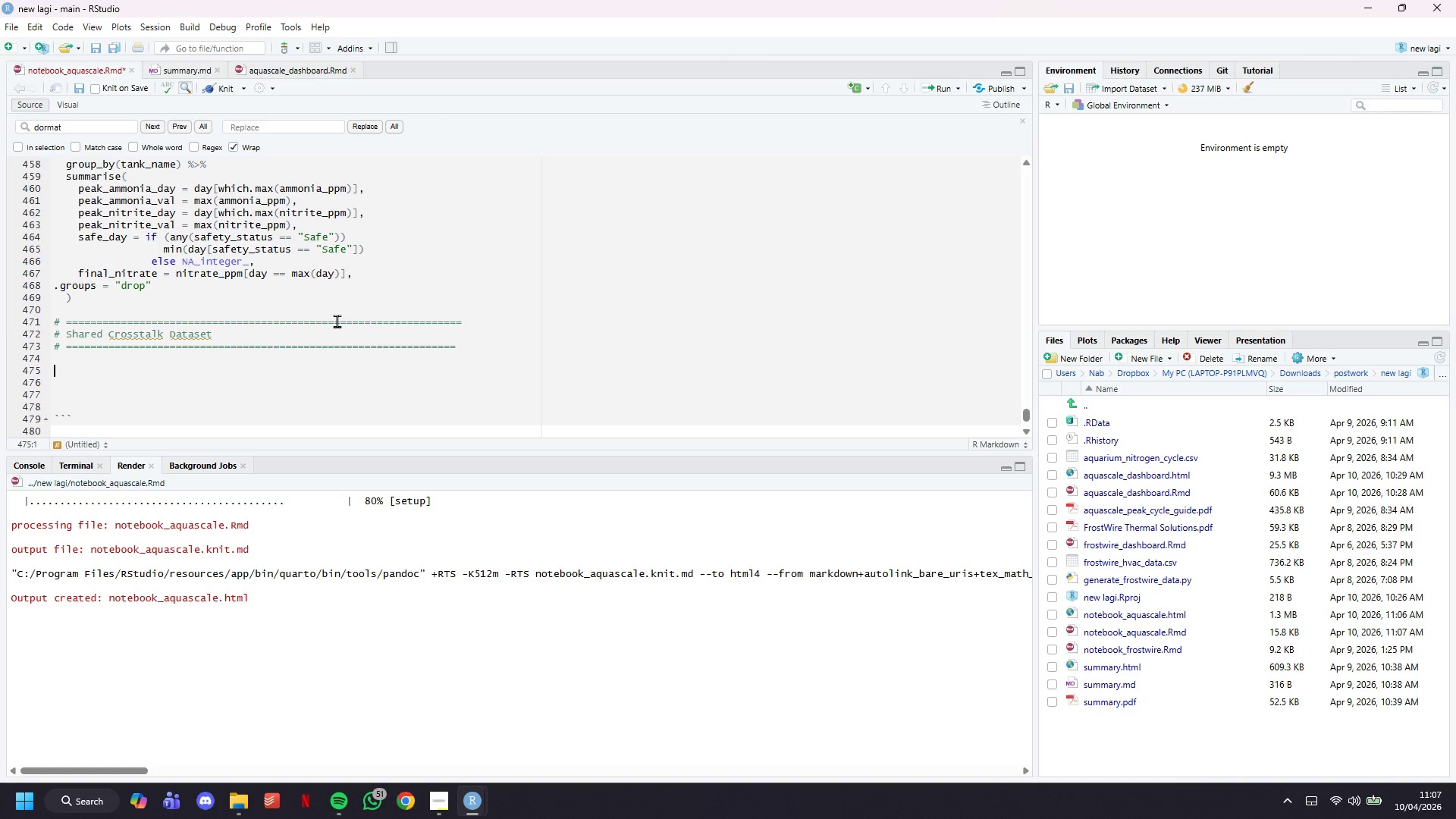 
type(# Sah)
key(Backspace)
key(Backspace)
type(a)
key(Backspace)
type(haredData enables the tank selector in the isdebar to filter ALL charts simulte)
key(Backspace)
type(aneously - without requiring a Shiny server)
 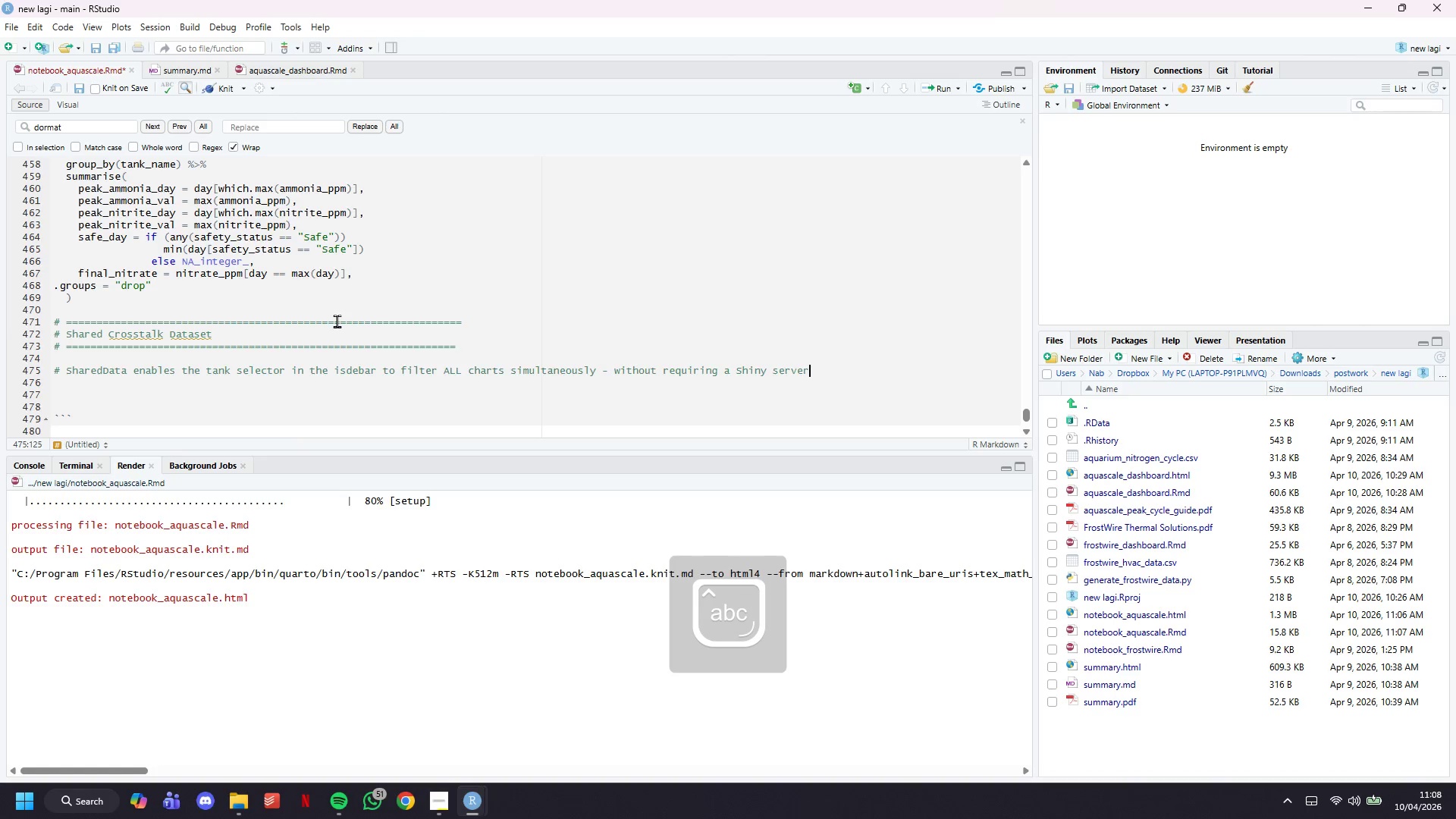 
key(Enter)
 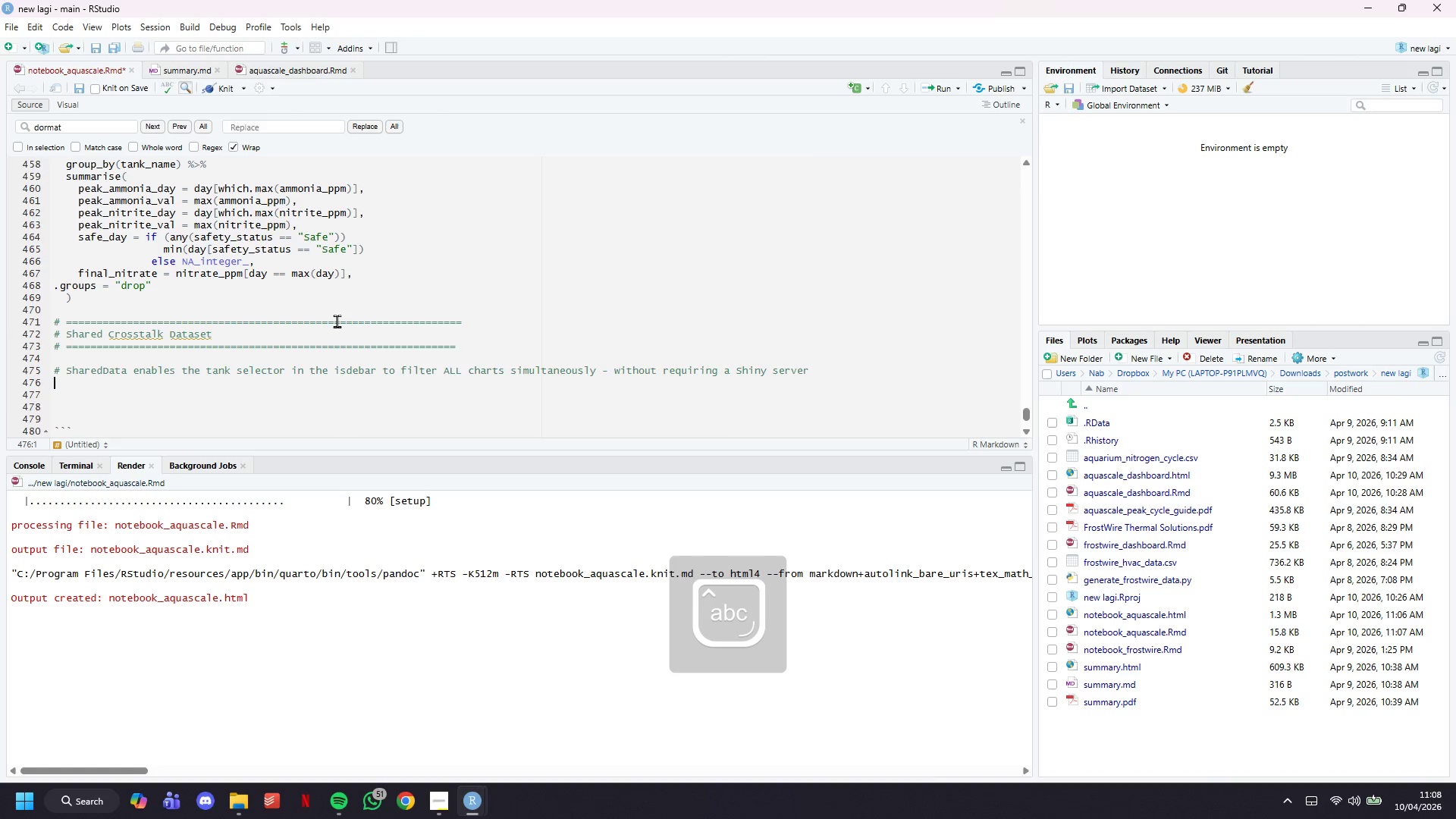 
key(Enter)
 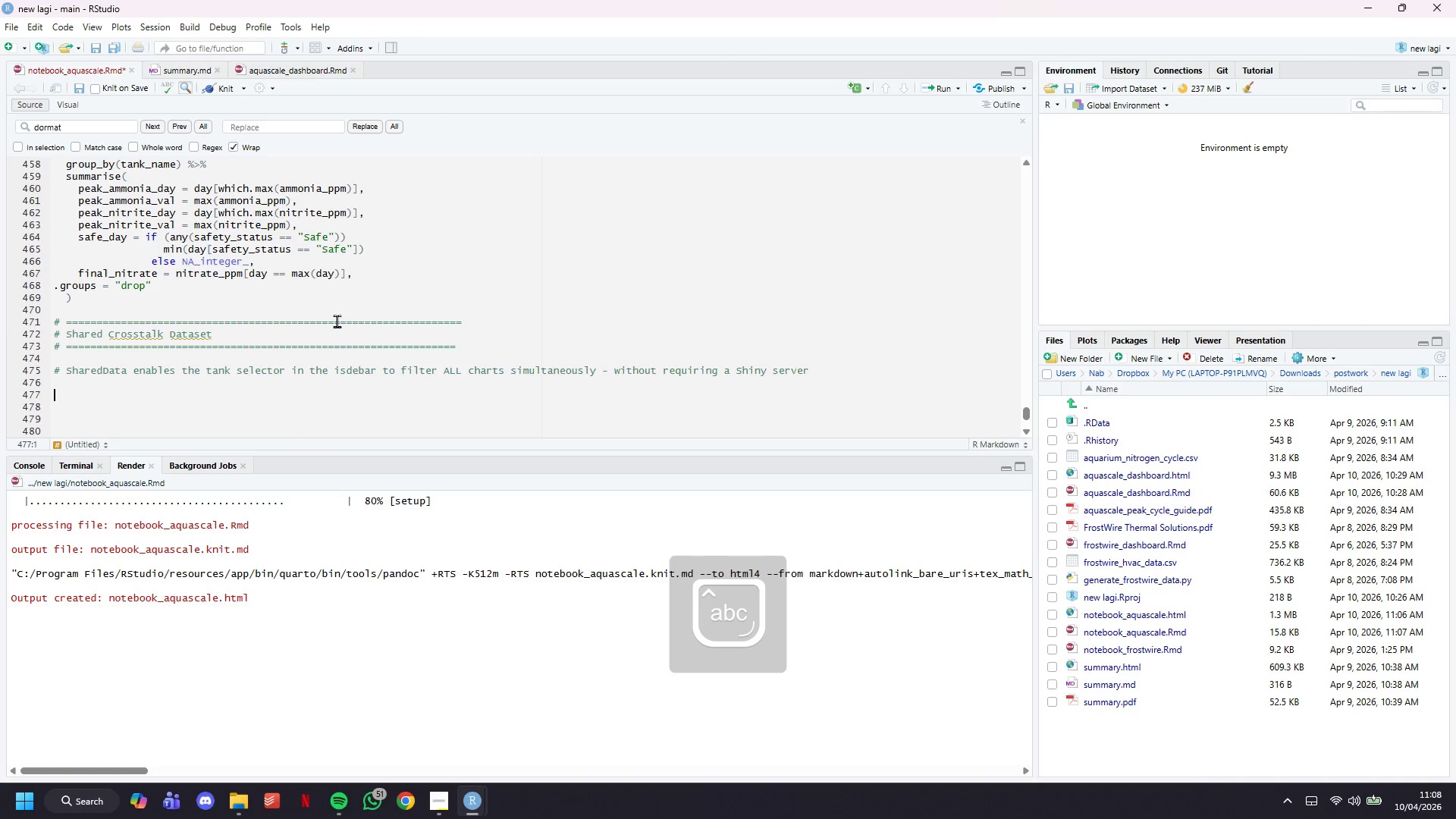 
type(# G)
key(Backspace)
key(Backspace)
type(group = "")
 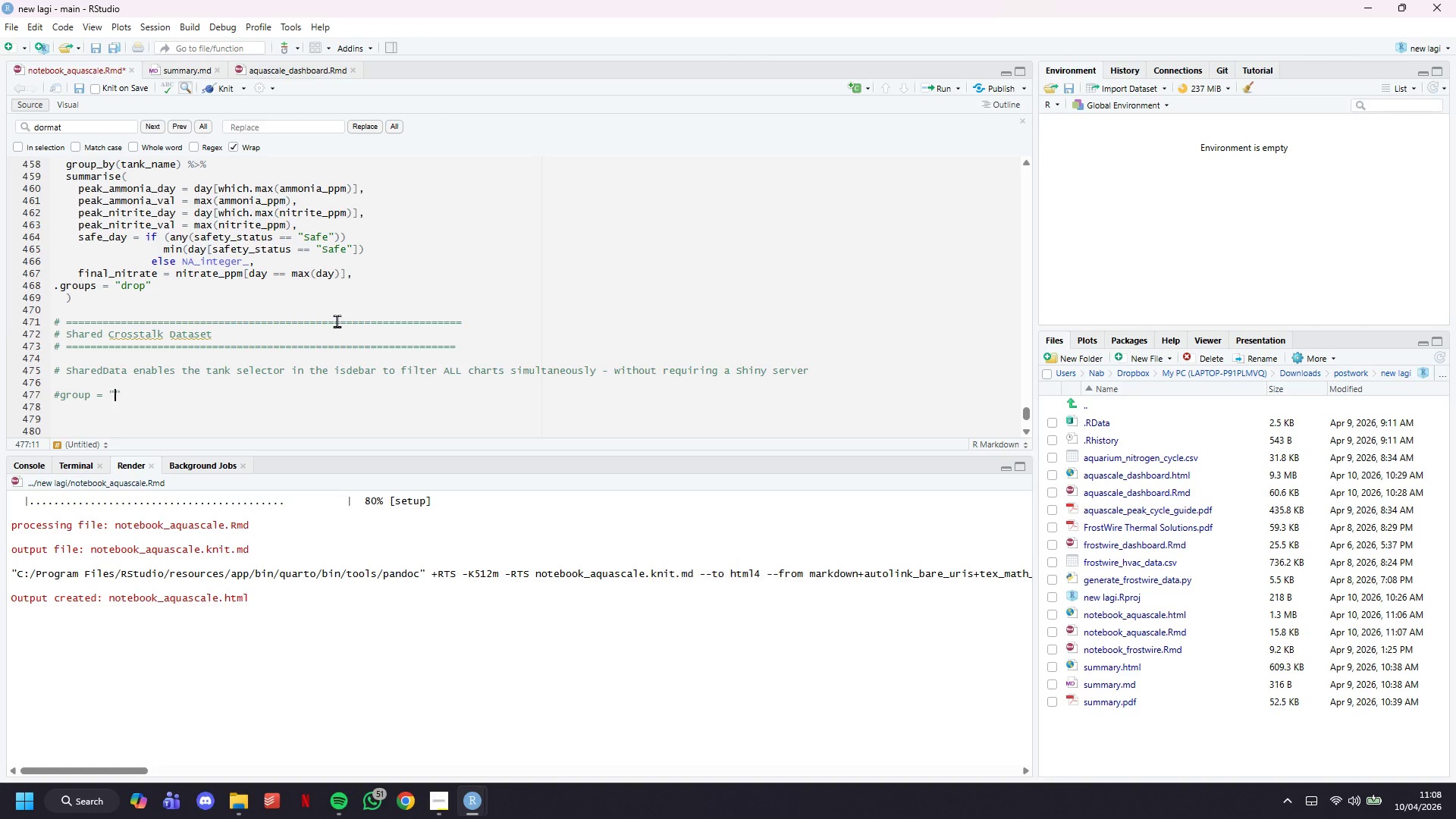 
 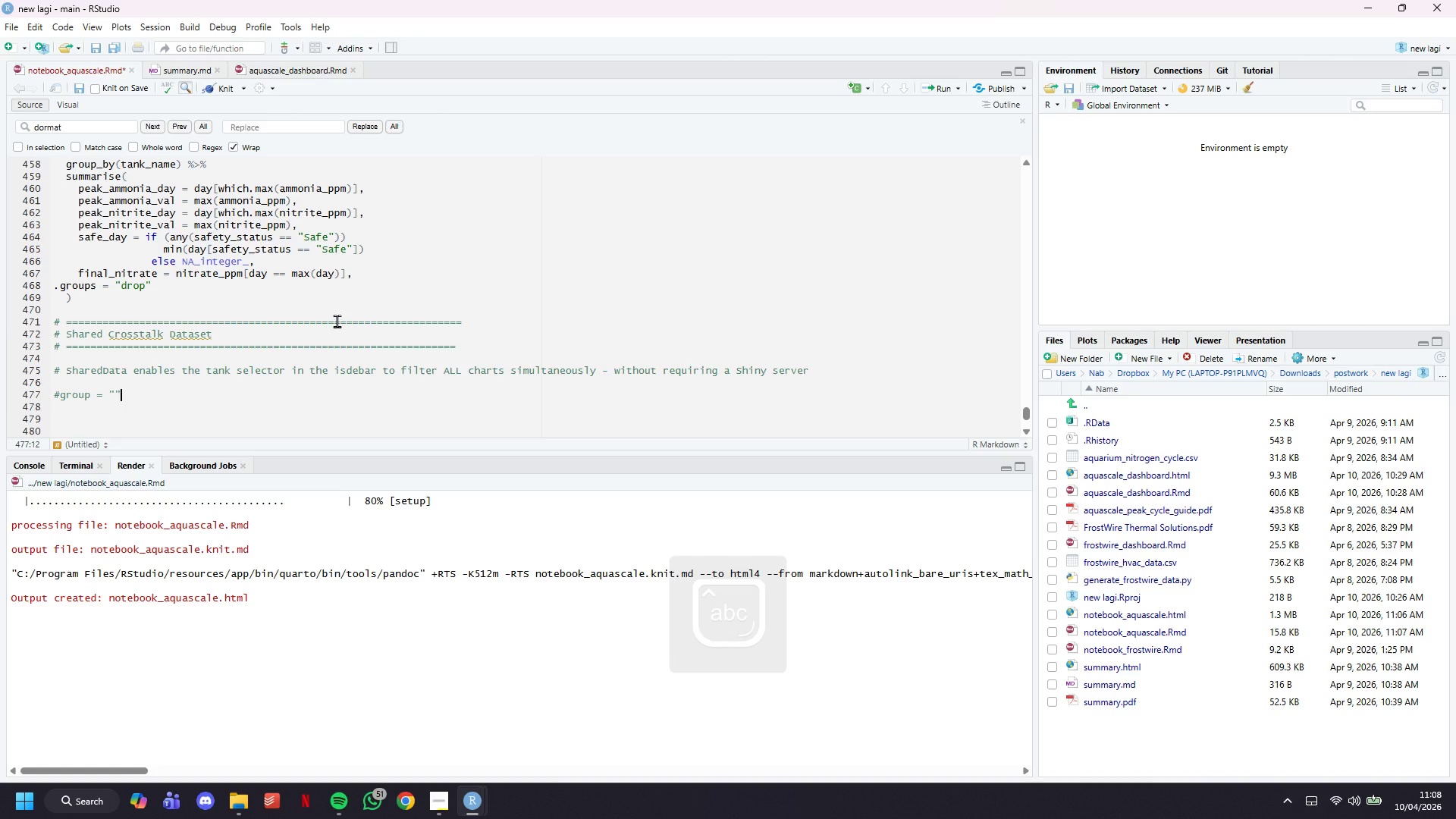 
key(ArrowLeft)
 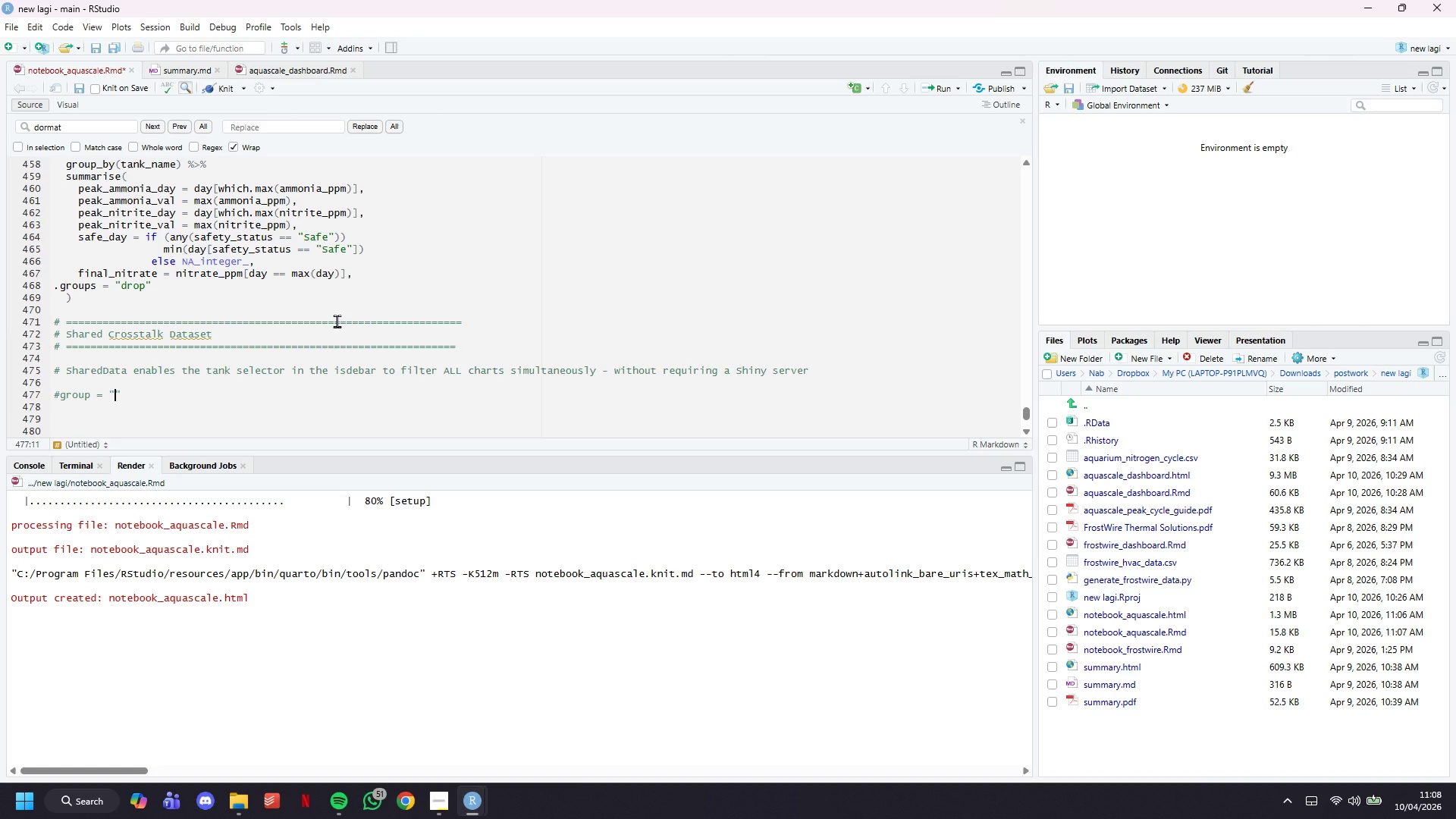 
type(tank_filter)
 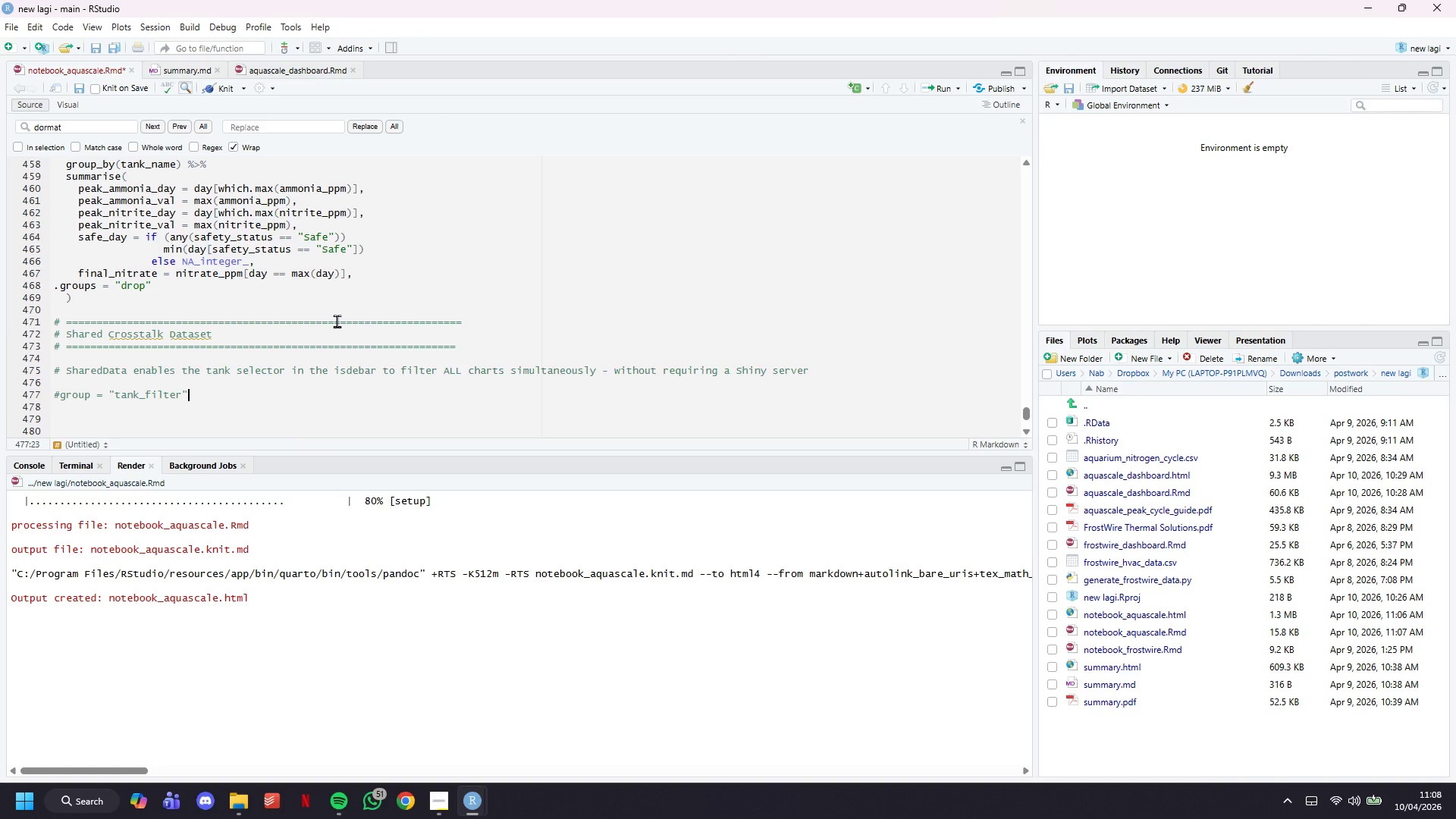 
key(ArrowRight)
 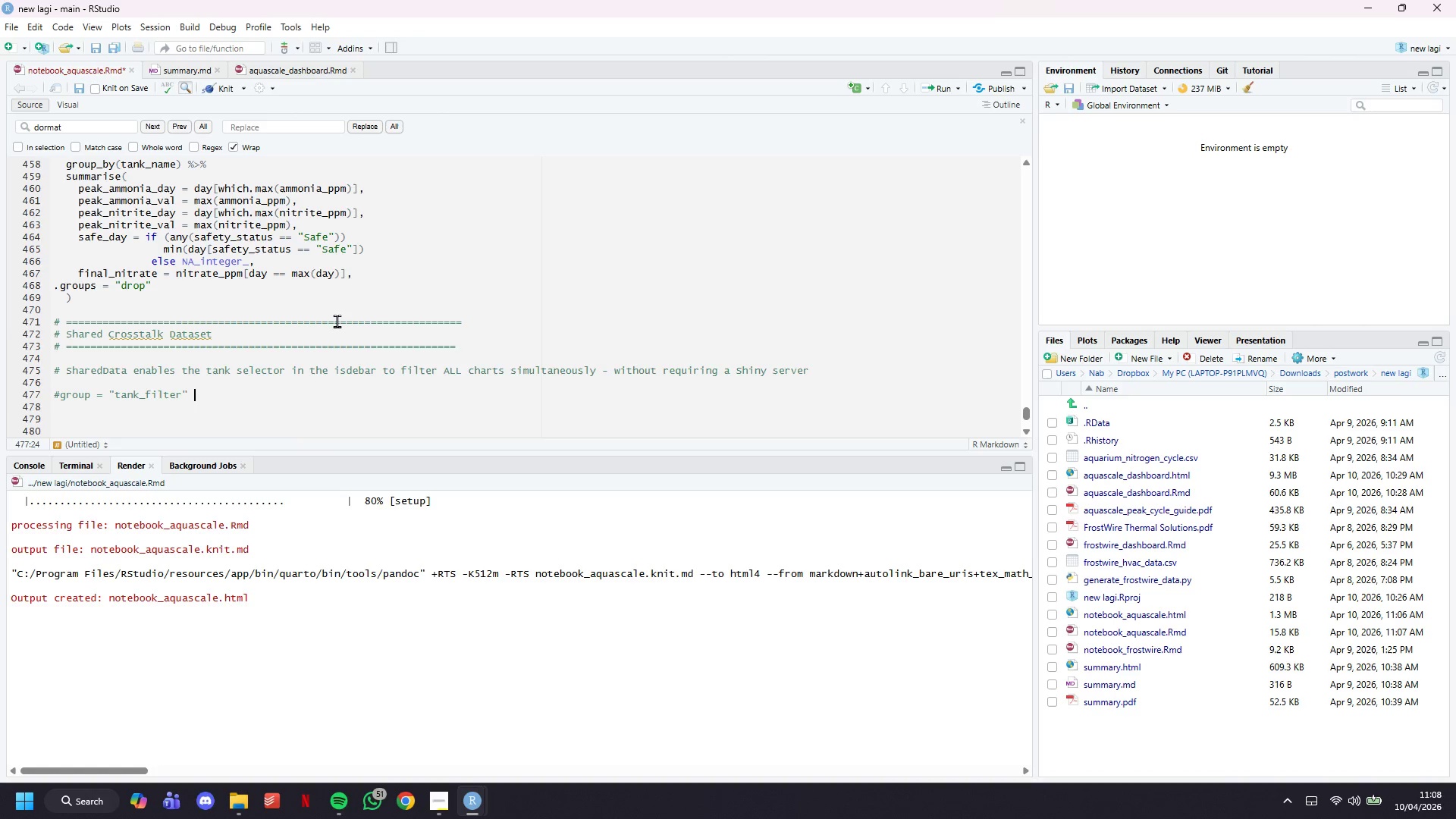 
type( links the filter_select widget to all charts)
 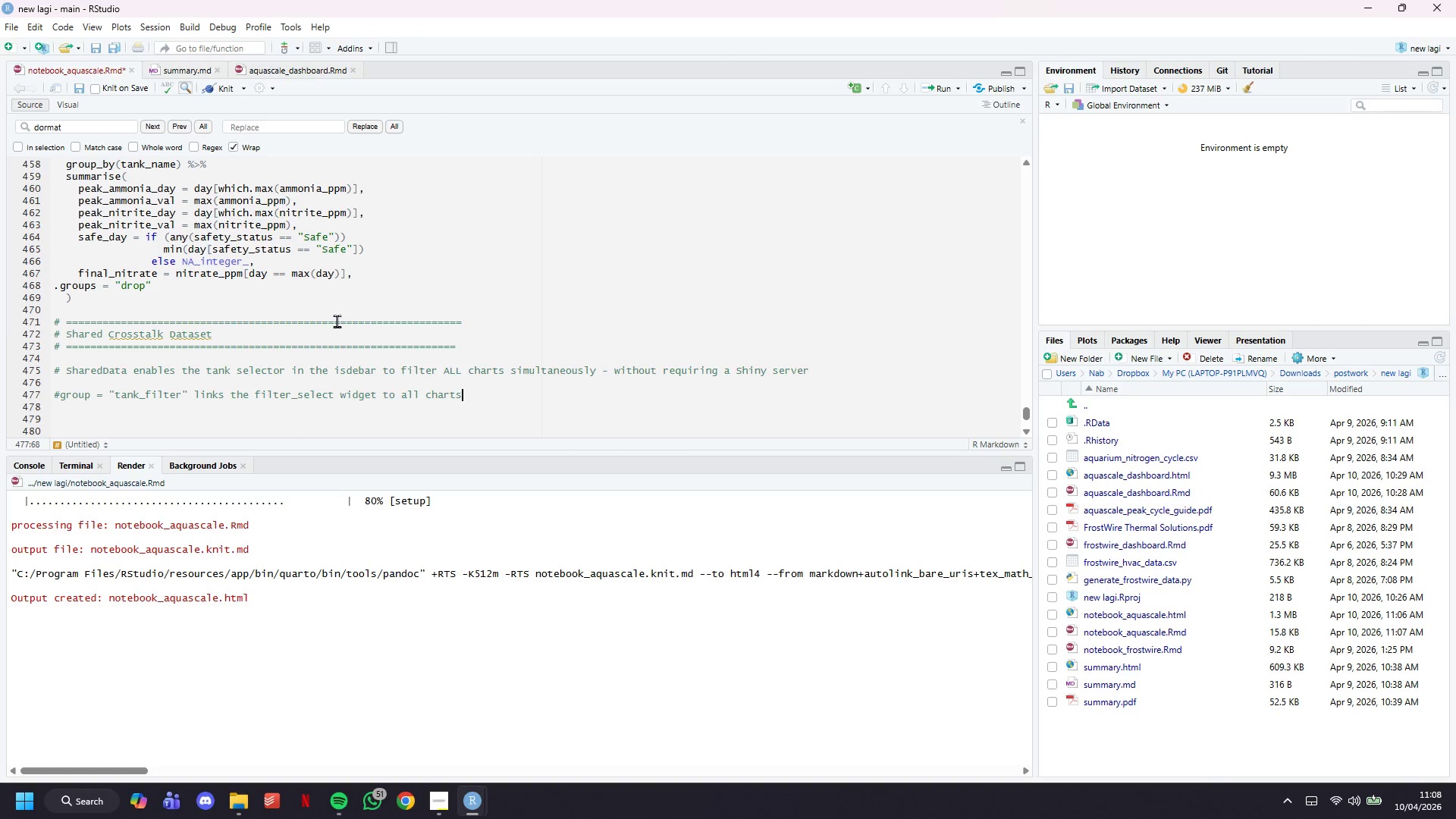 
key(Enter)
 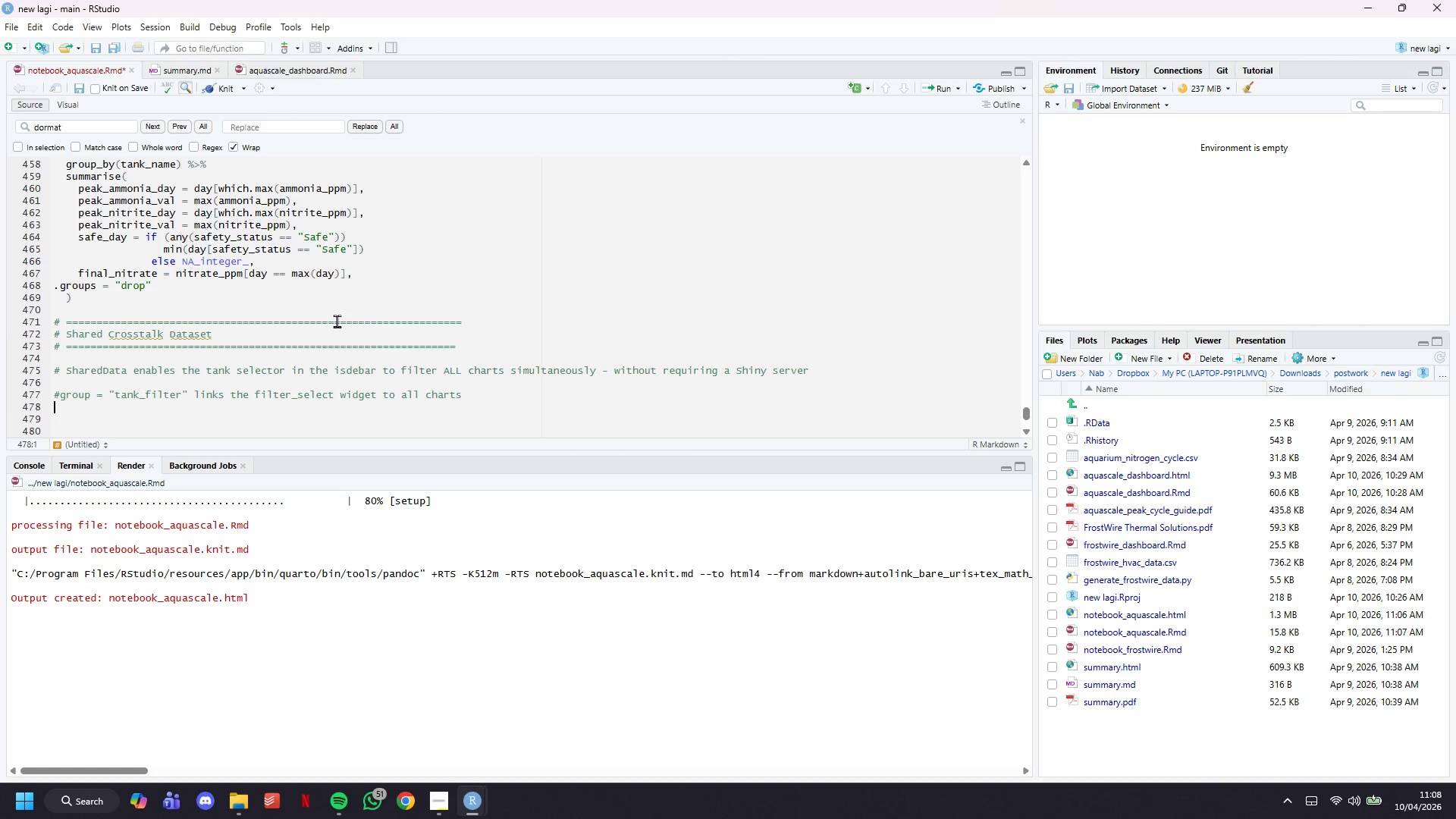 
key(Shift+ShiftLeft)
 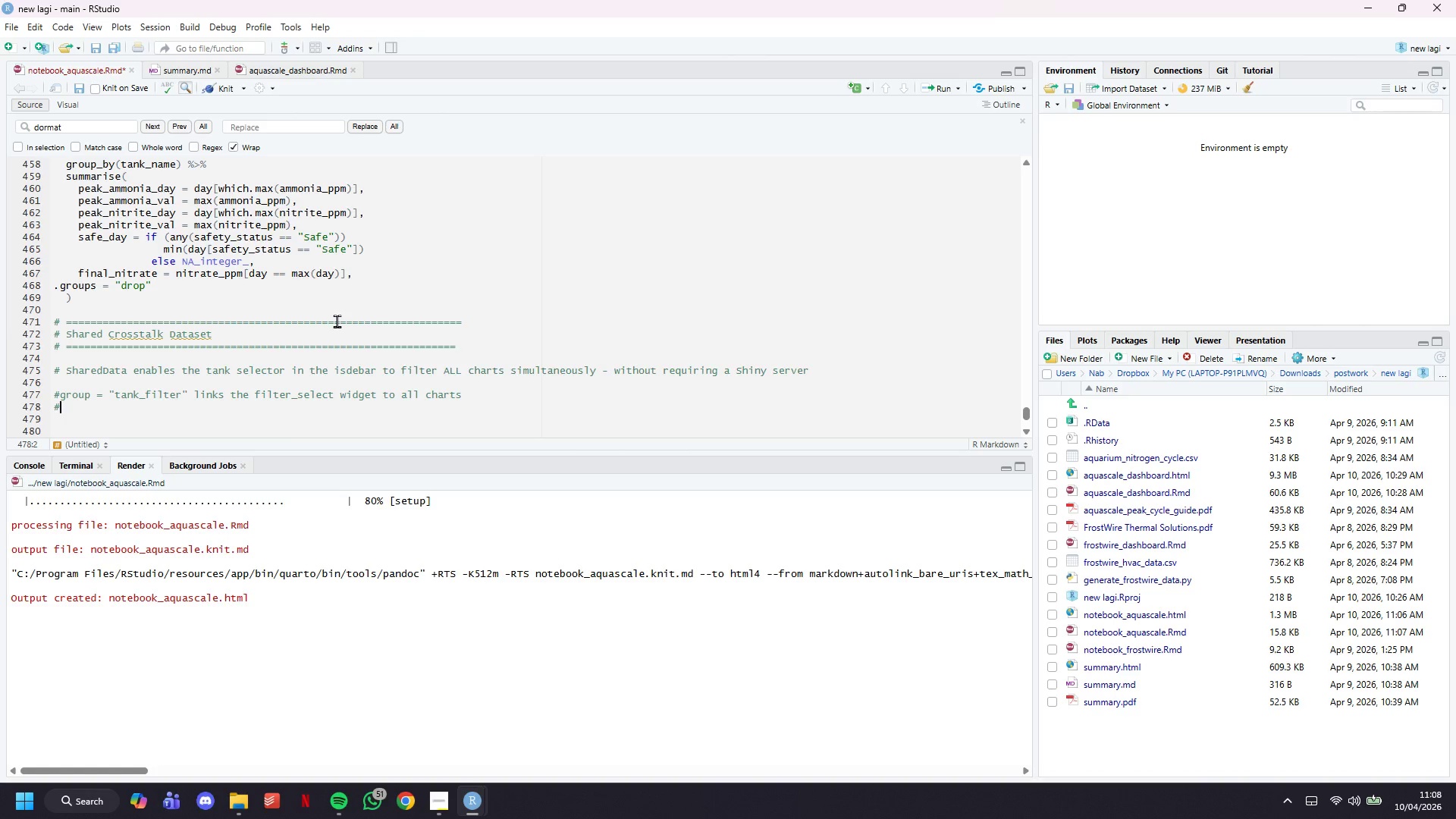 
key(Shift+3)
 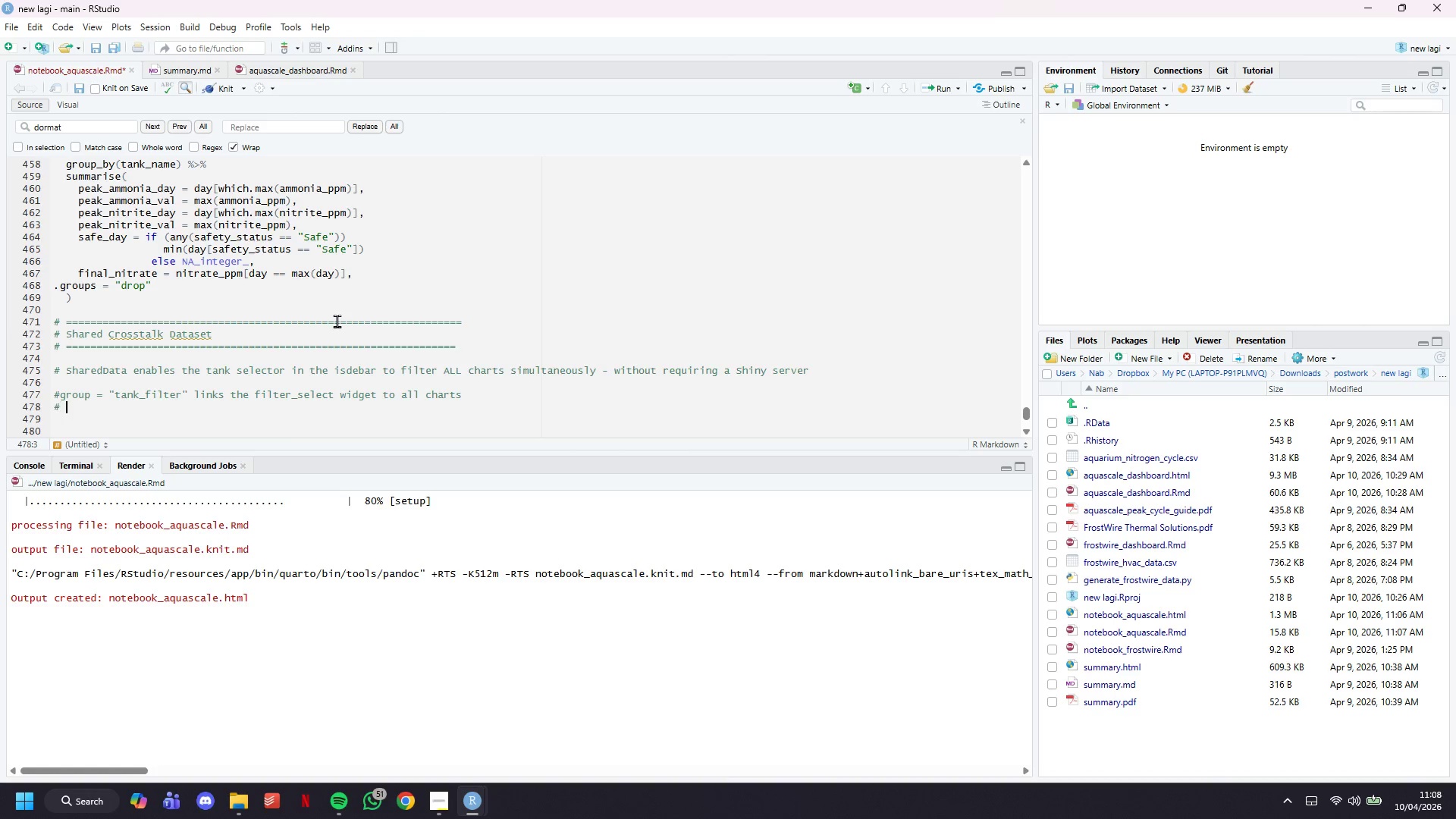 
key(Space)
 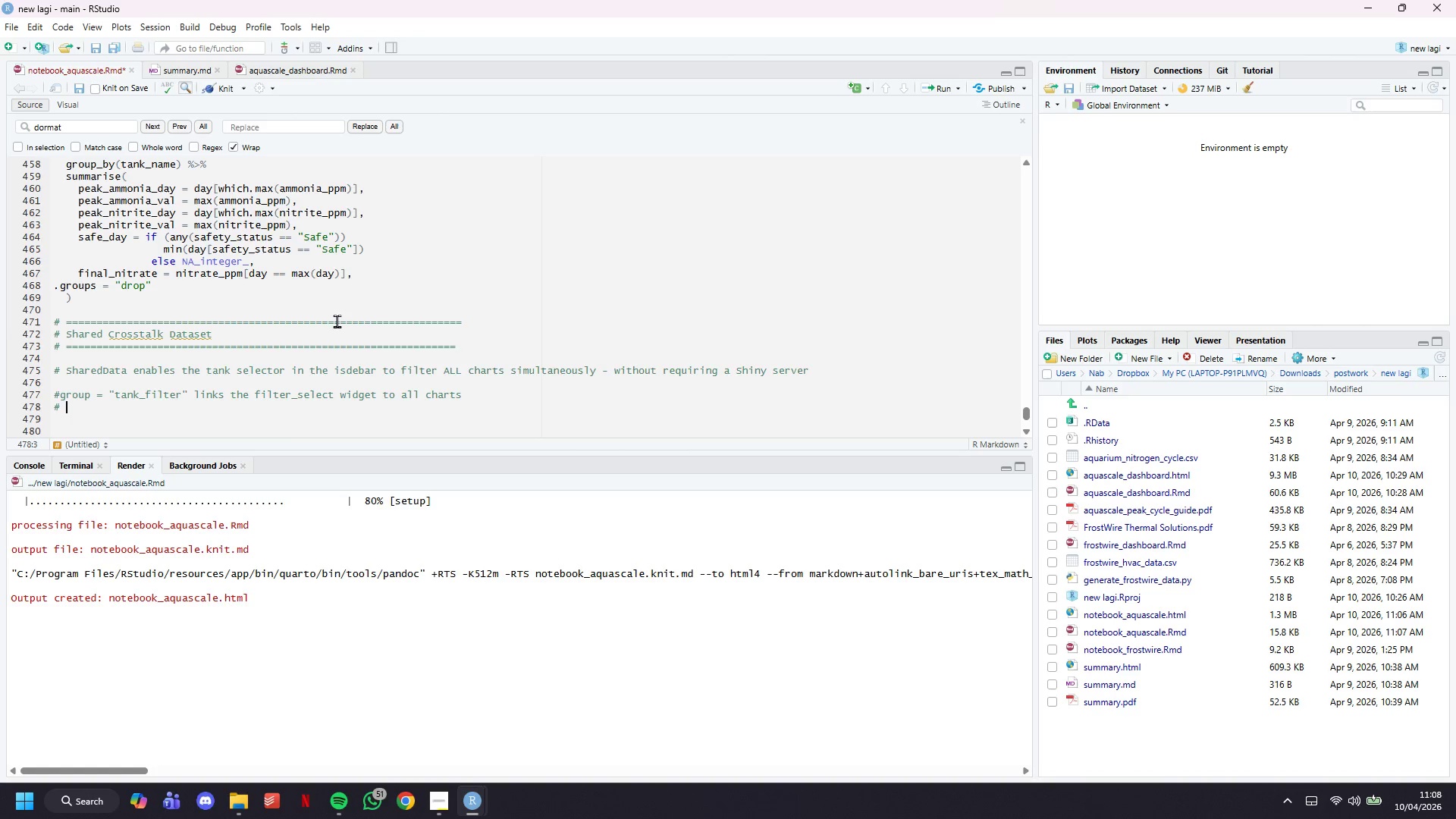 
key(ArrowUp)
 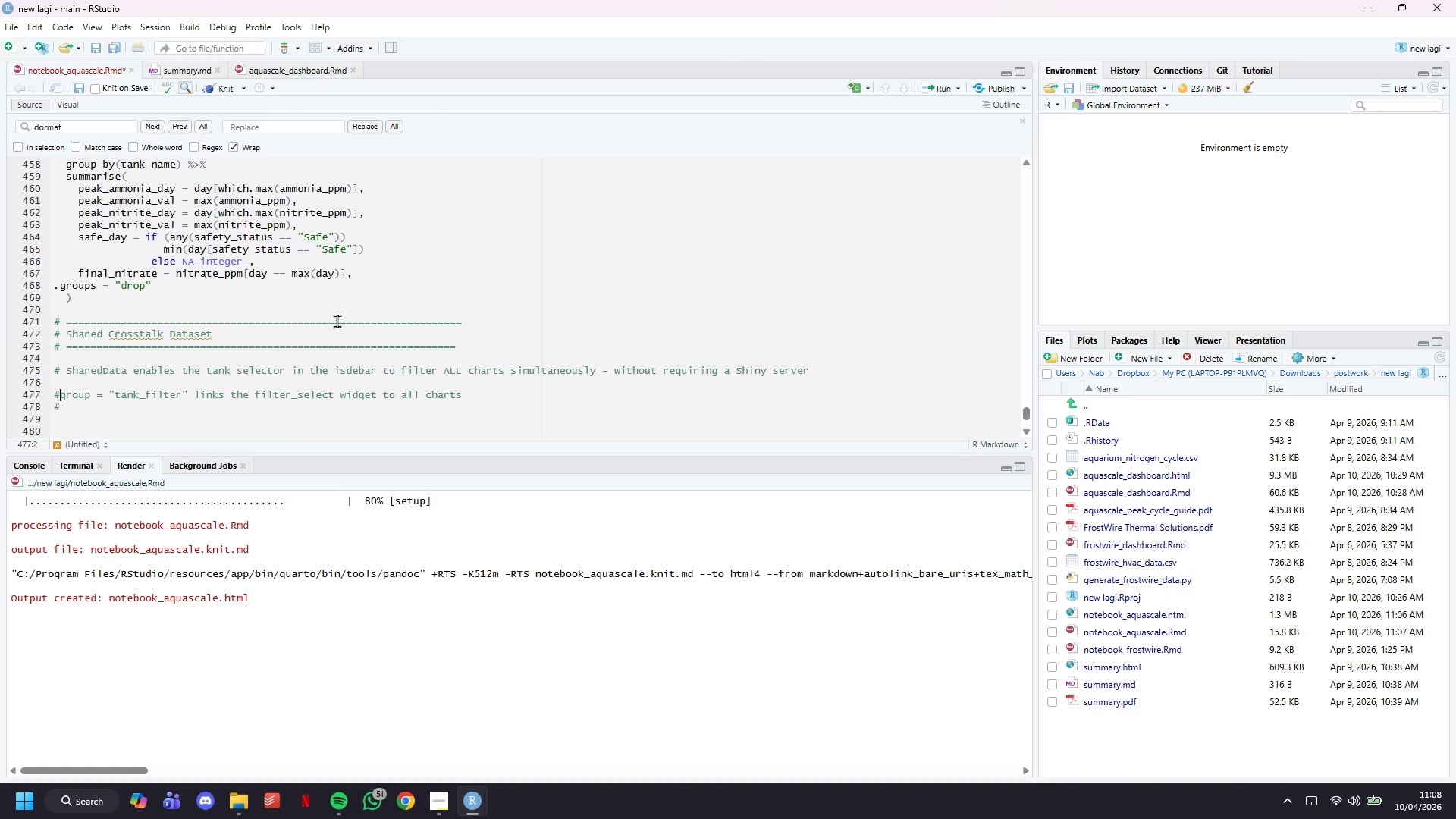 
key(ArrowLeft)
 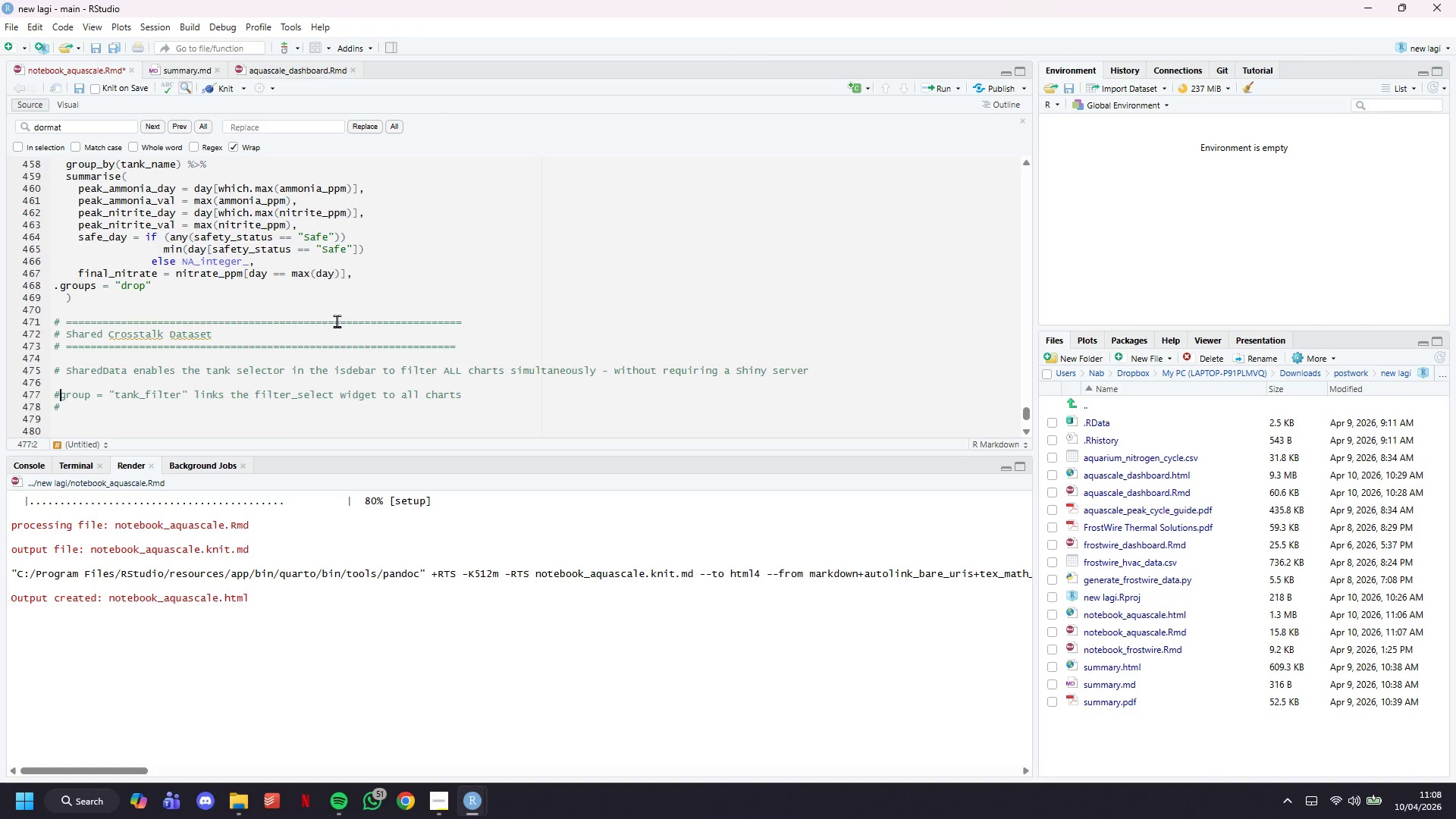 
key(Space)
 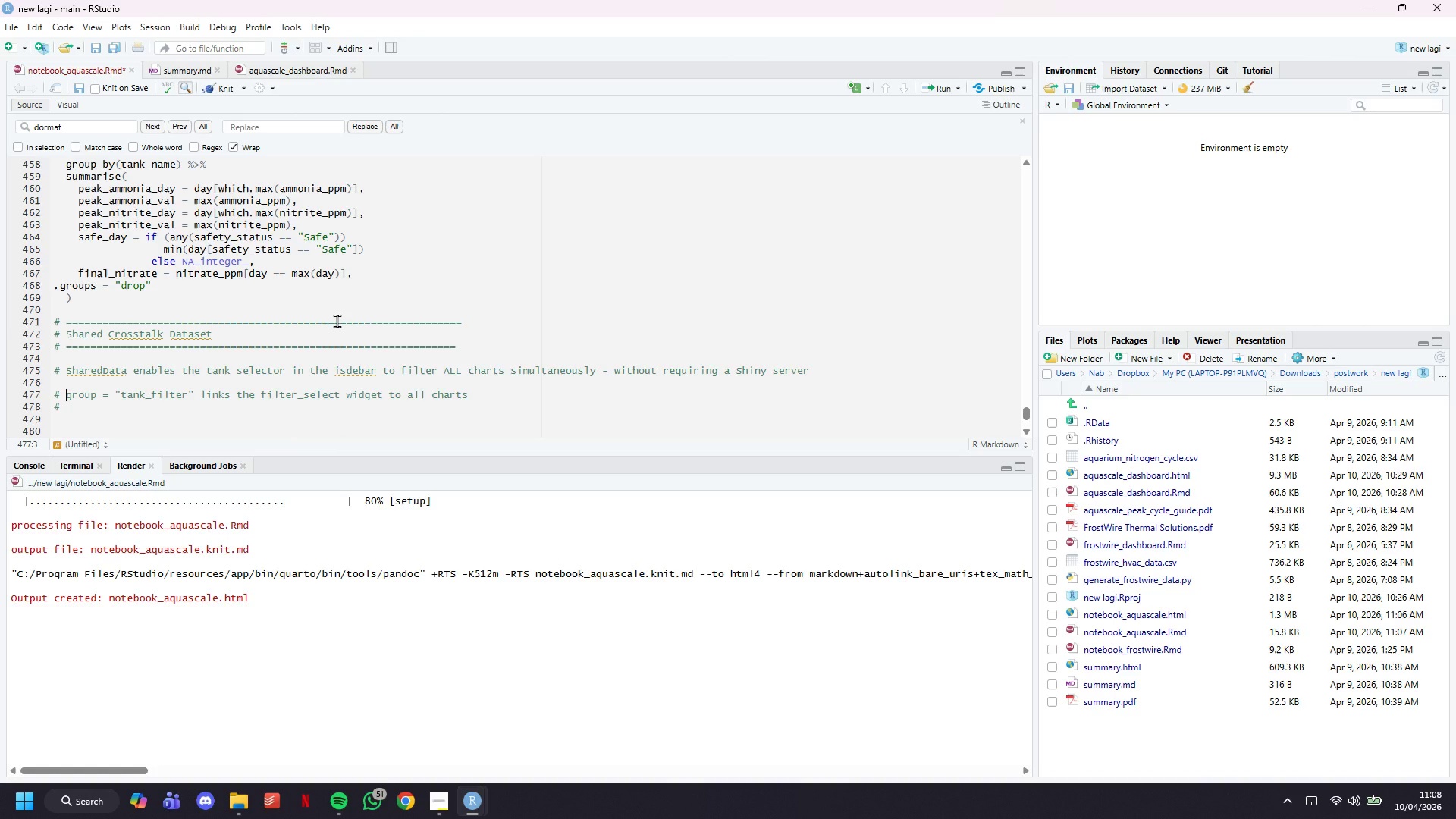 
key(ArrowDown)
 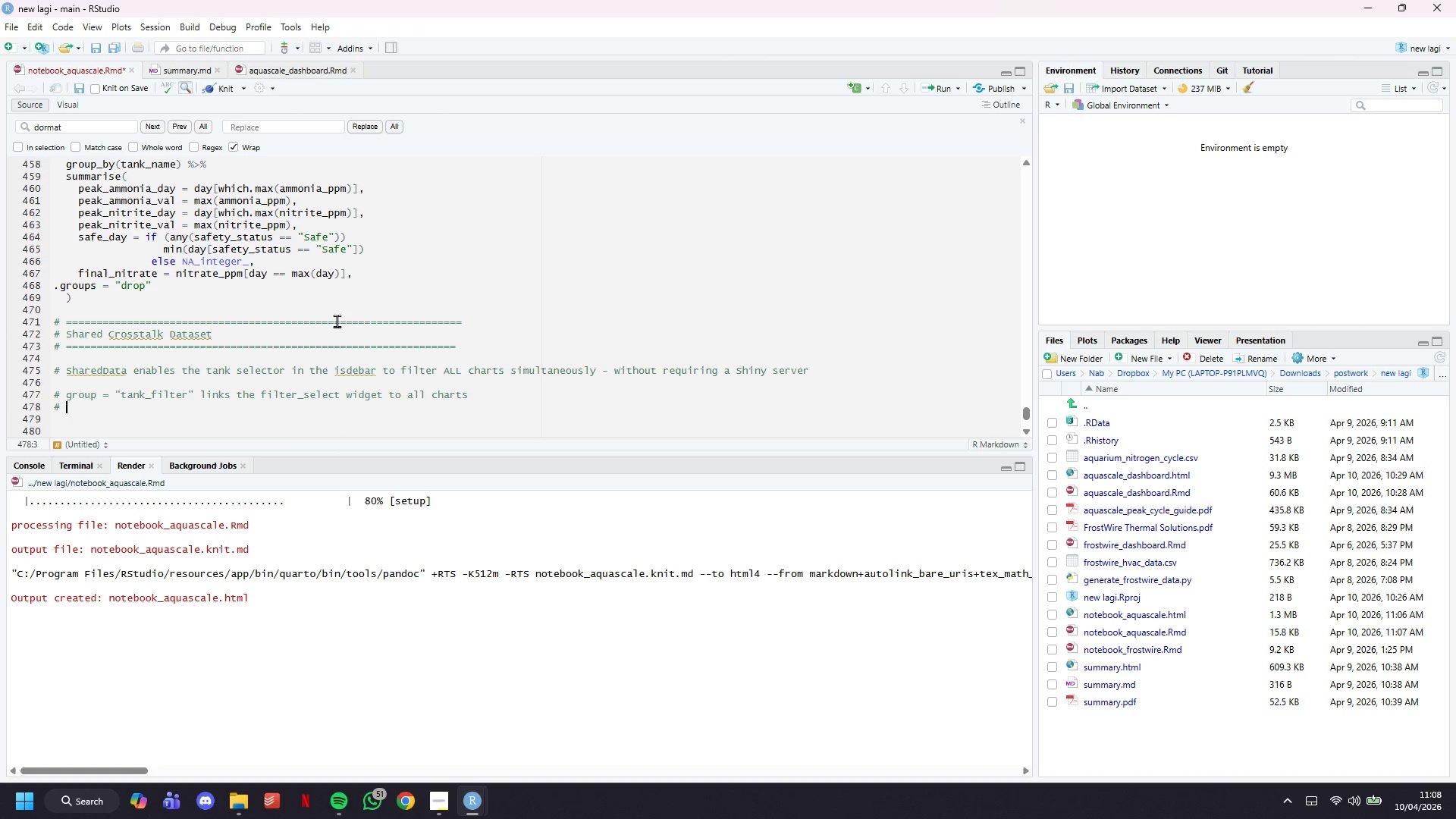 
type(that use sd_main or sd_wide as their data source)
 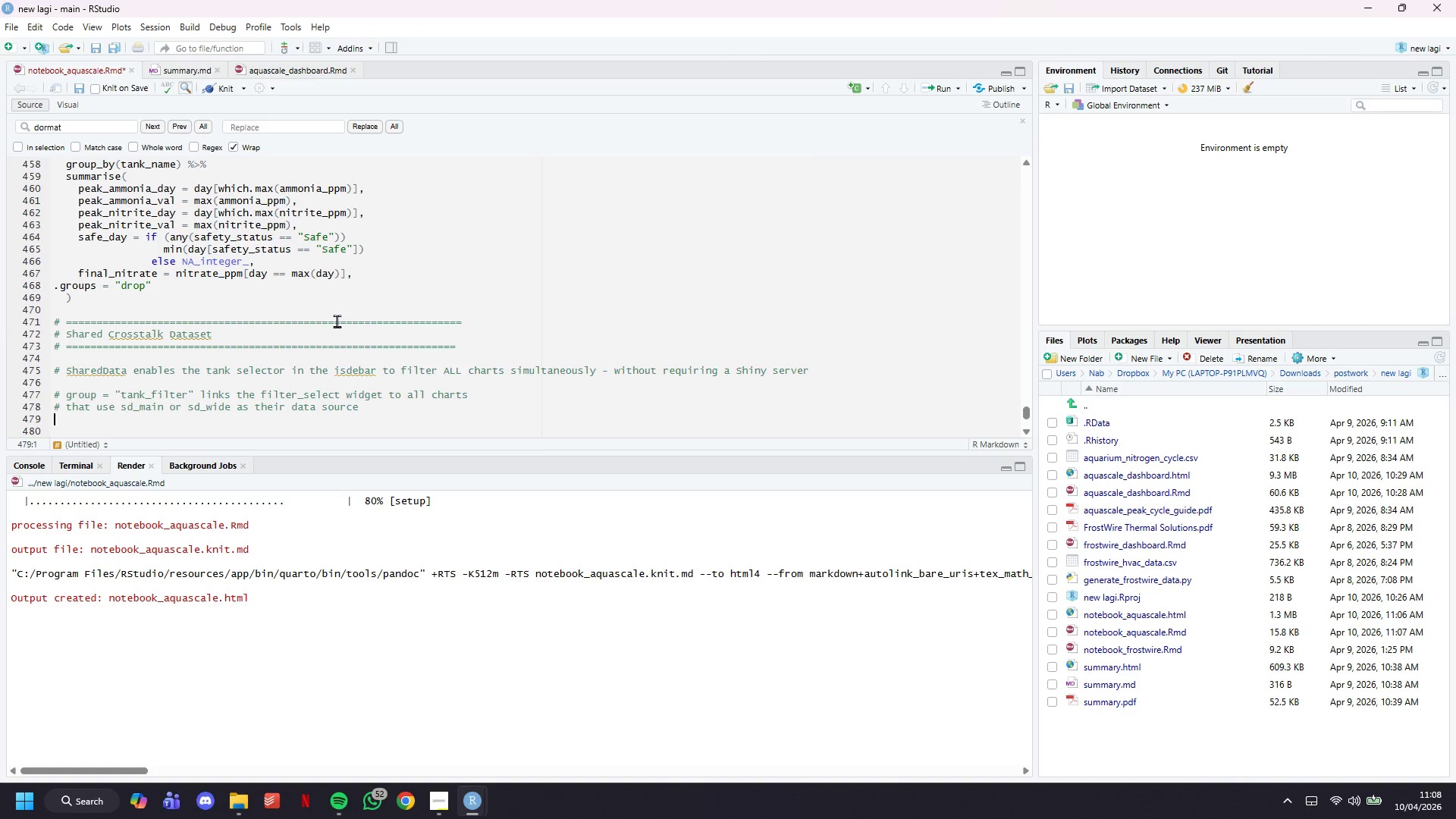 
 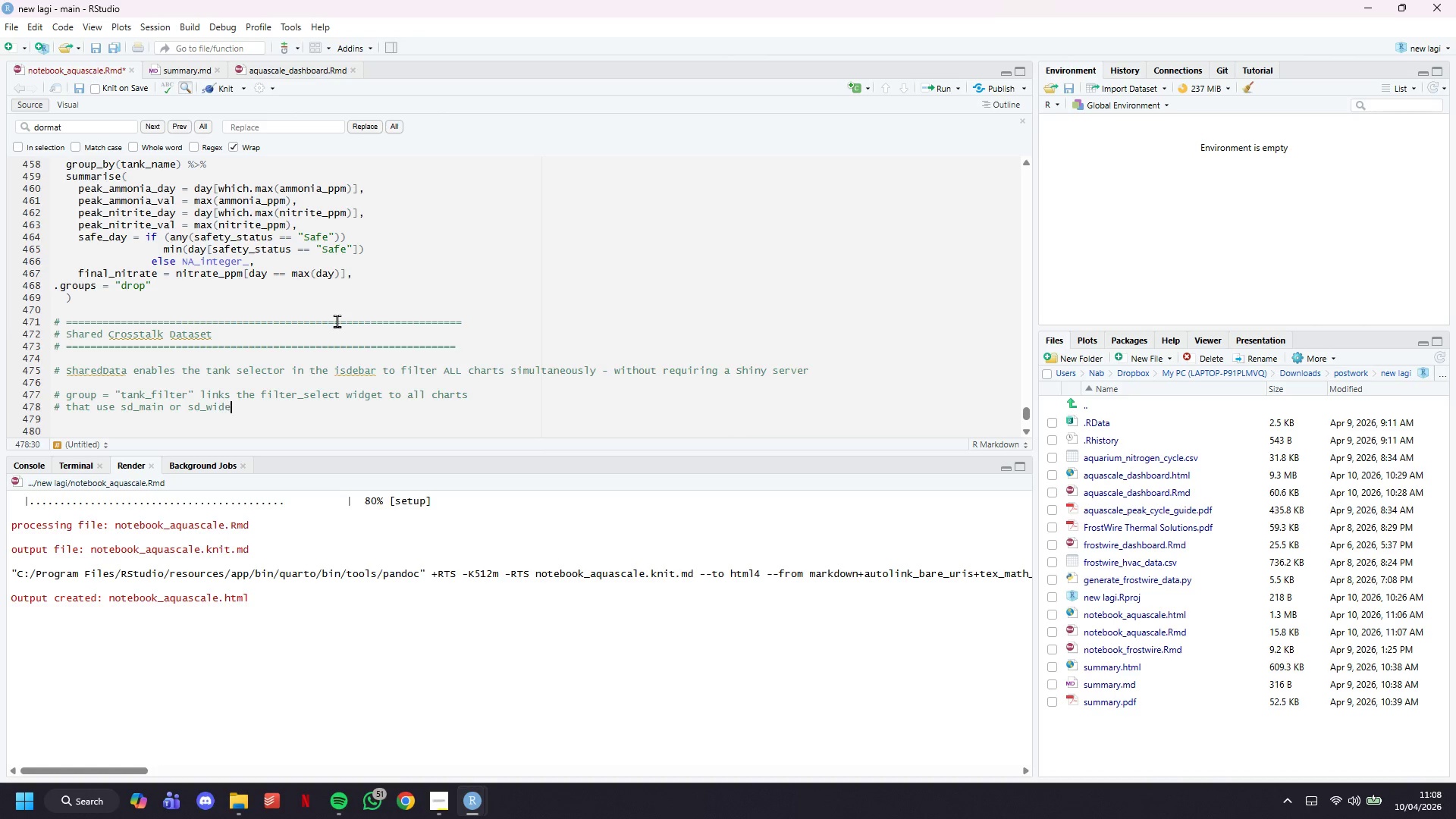 
key(Enter)
 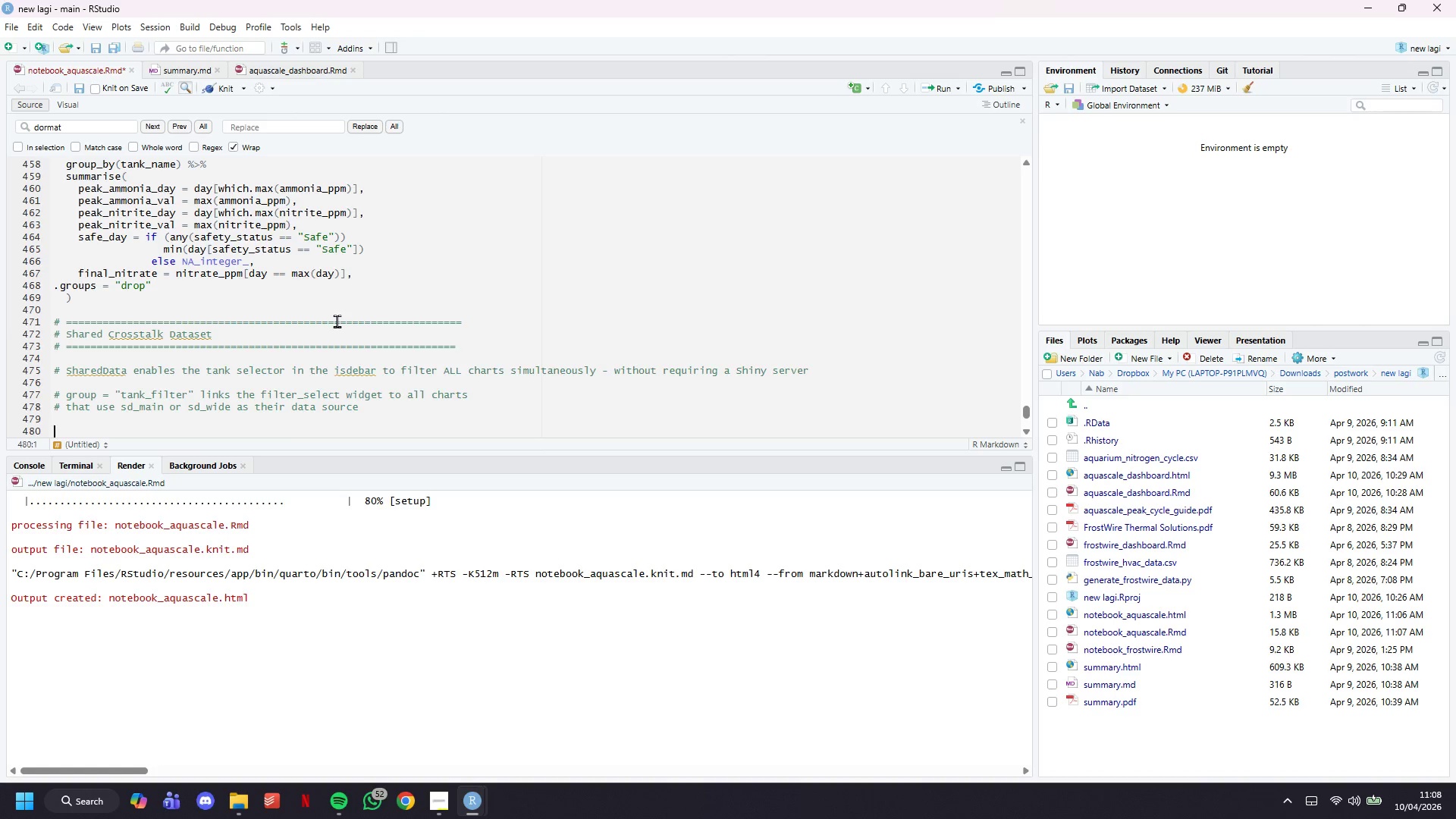 
key(Enter)
 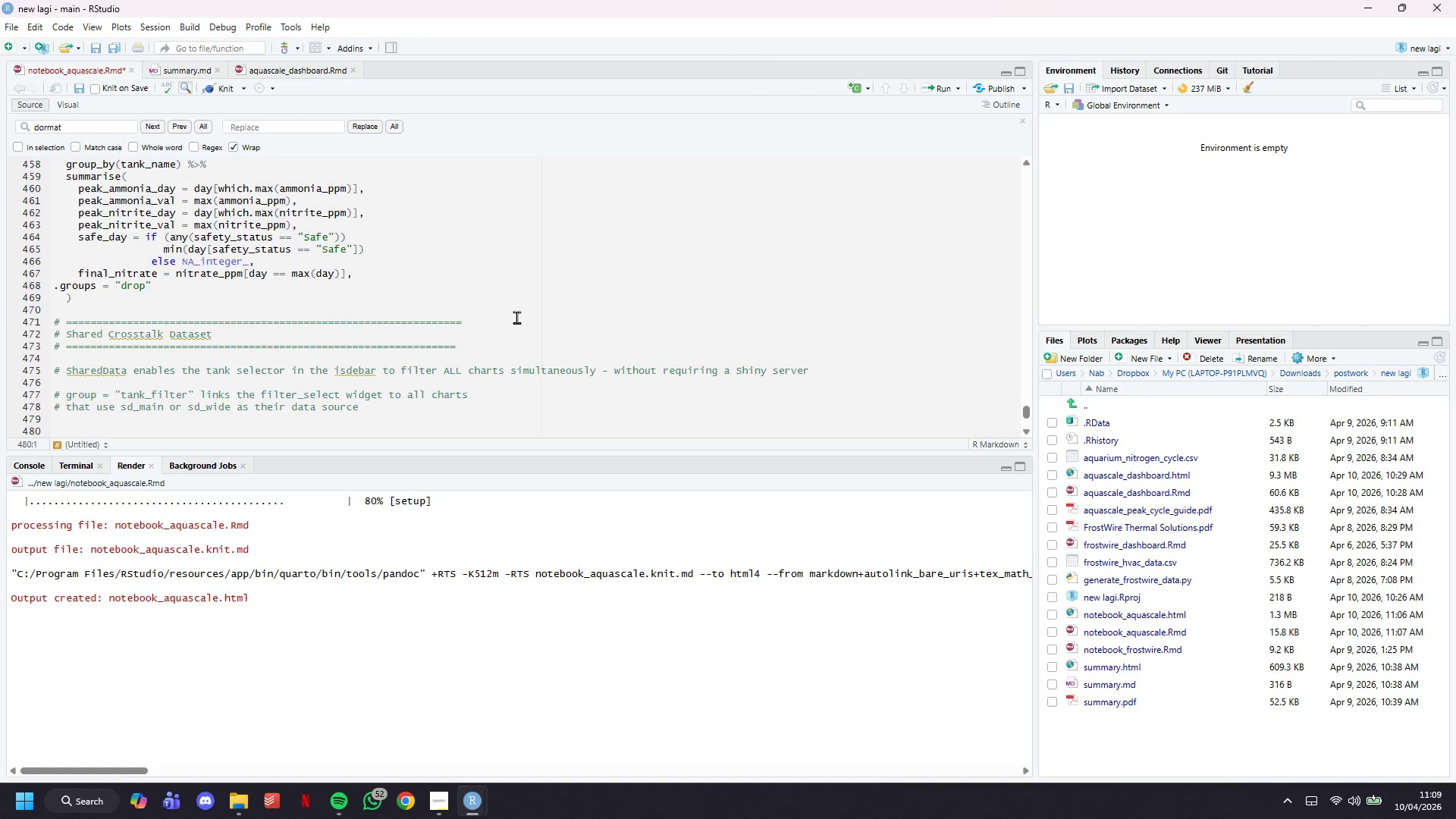 
scroll: coordinate [516, 317], scroll_direction: down, amount: 3.0
 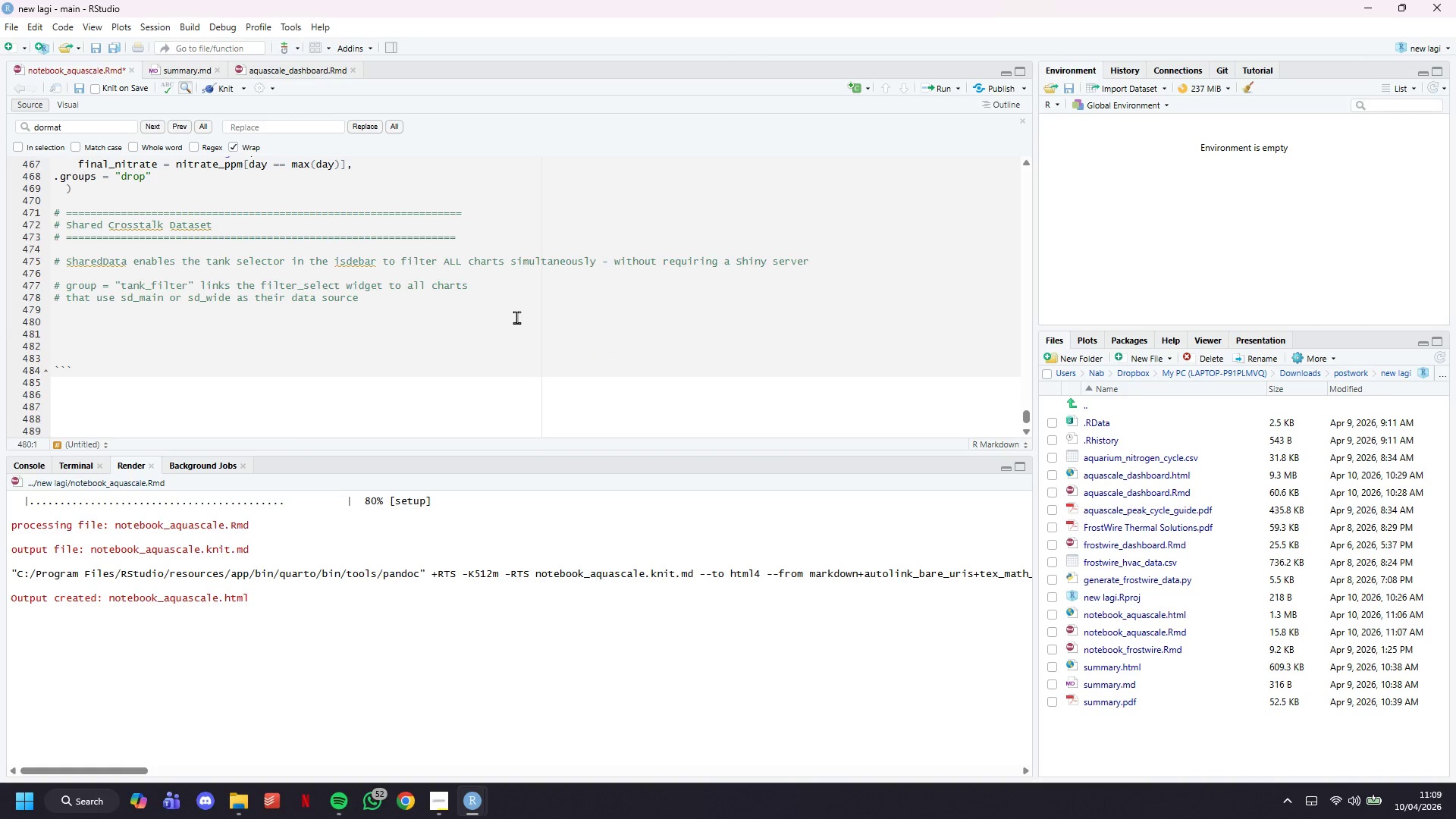 
type(df)
key(Backspace)
key(Backspace)
type(sd_main <- SharedData$new(df, ~tank_name, group = "")
 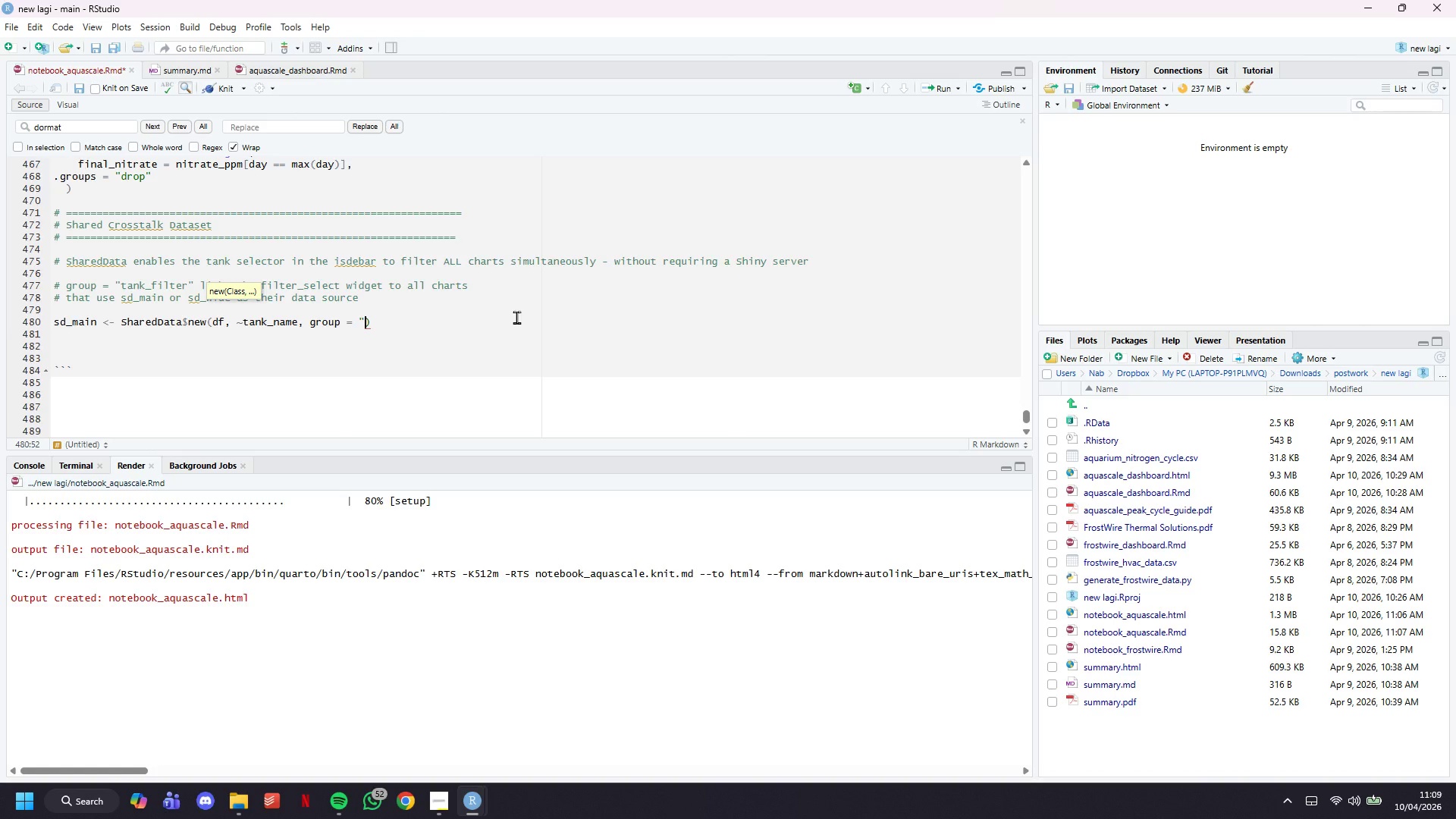 
 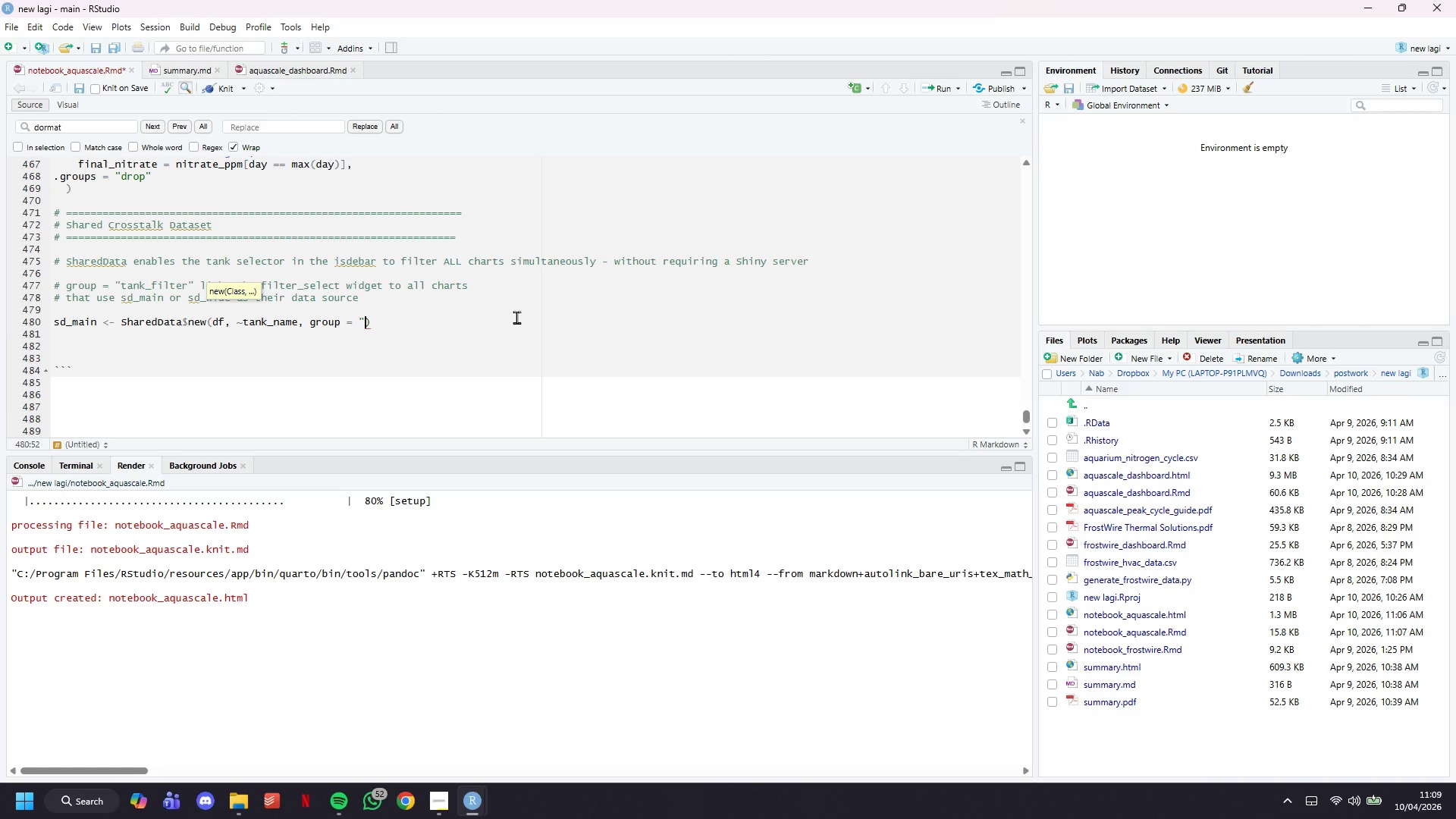 
key(ArrowLeft)
 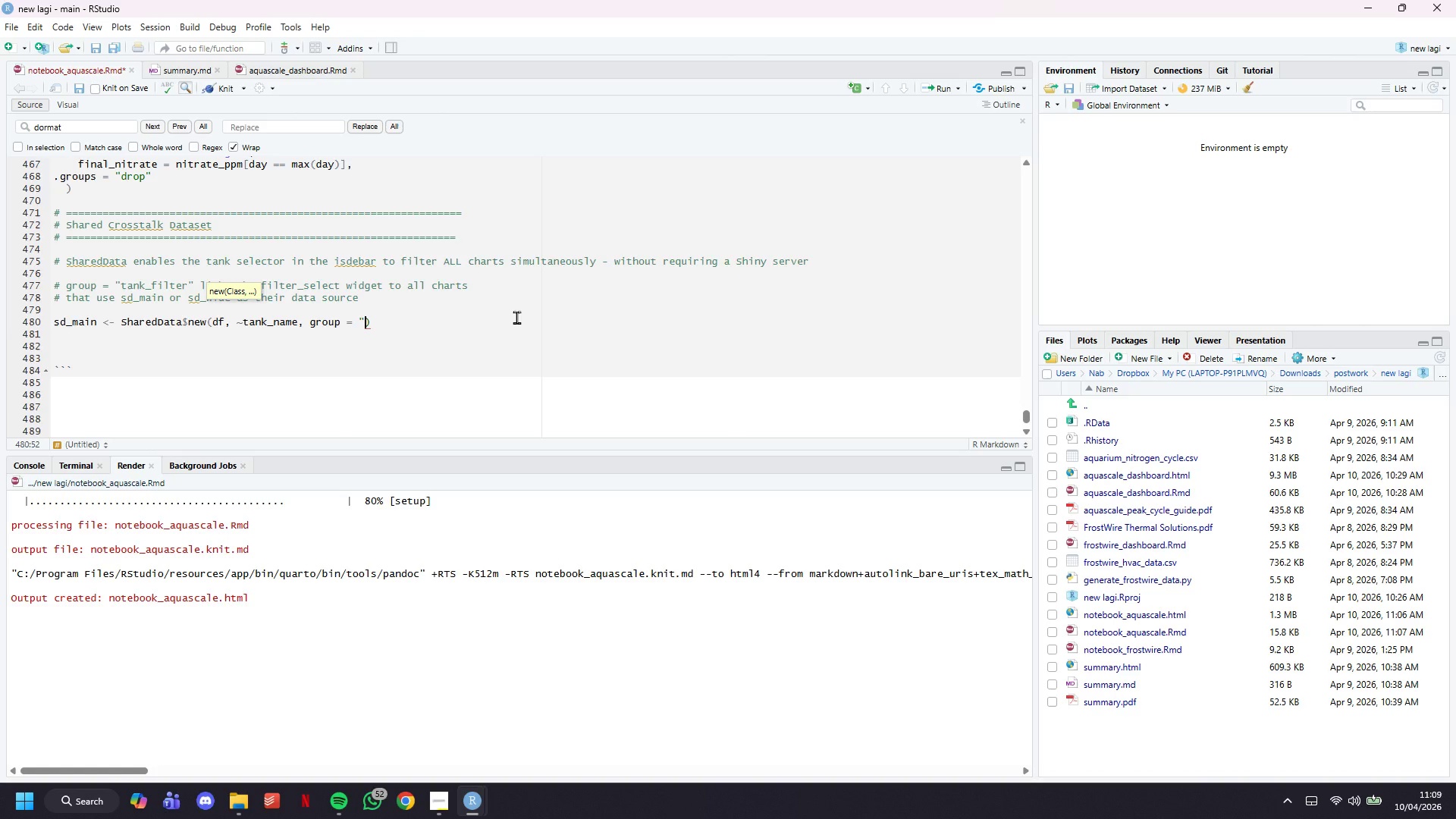 
type(tank_filter)
 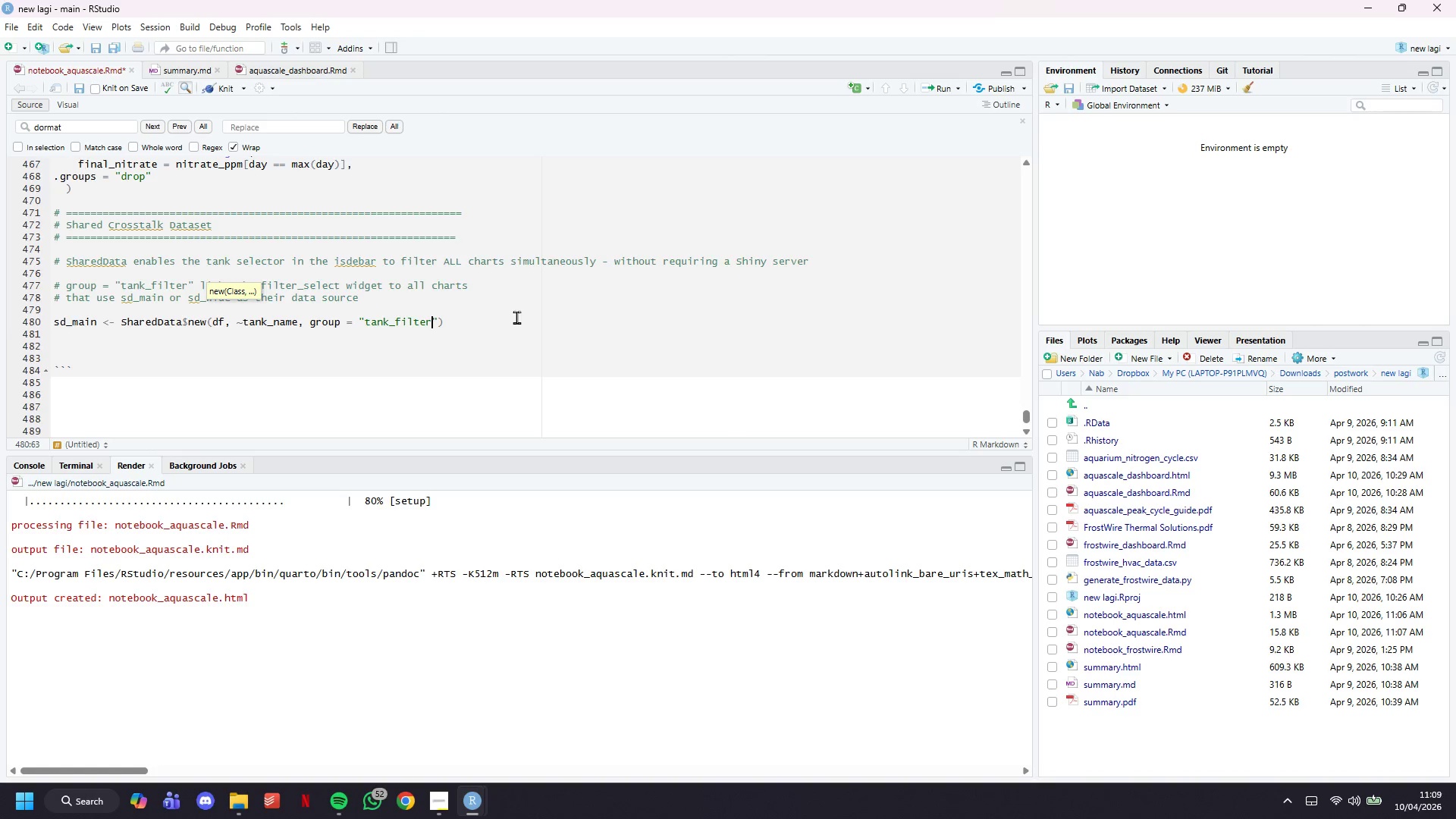 
key(ArrowRight)
 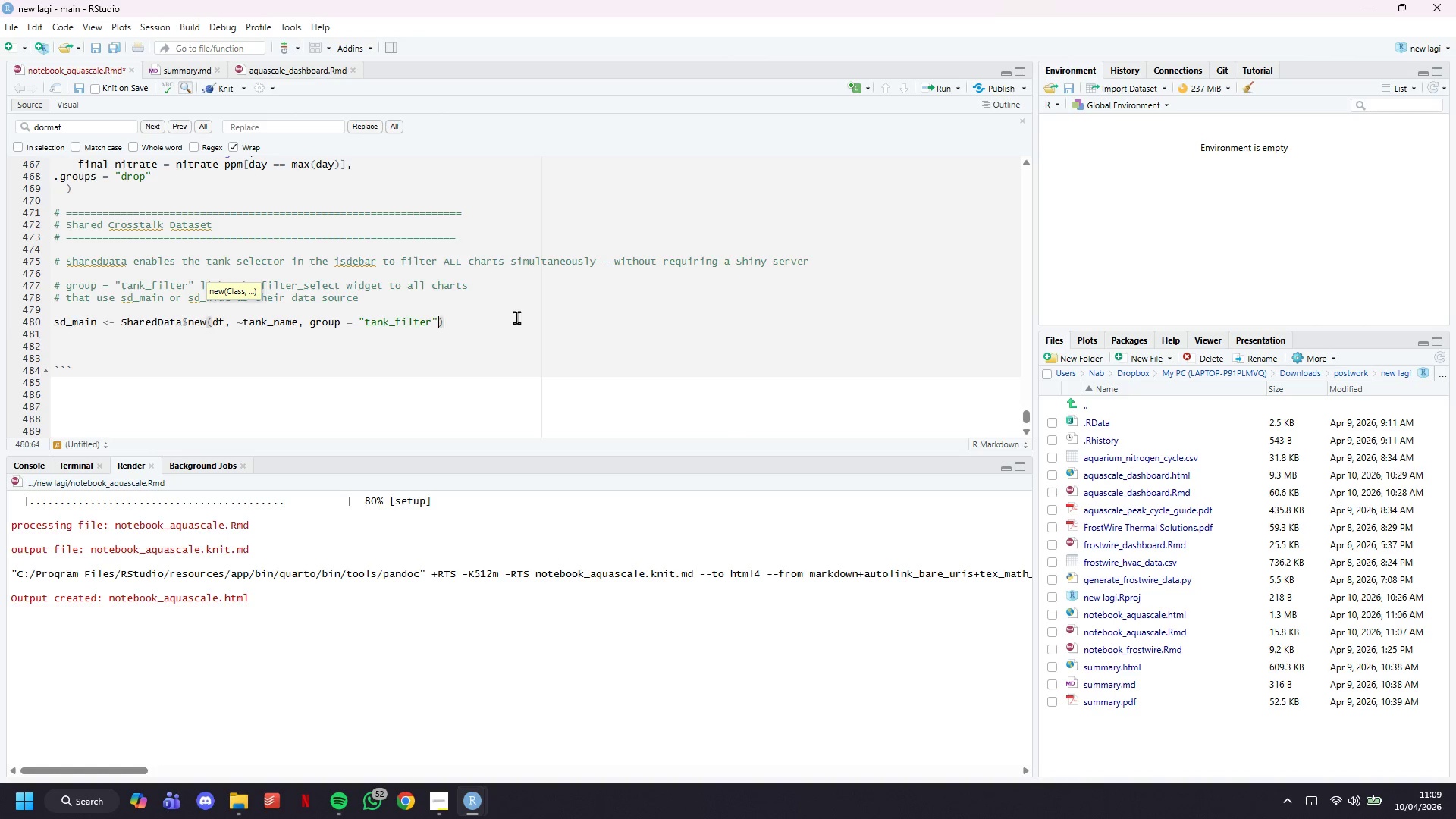 
key(ArrowRight)
 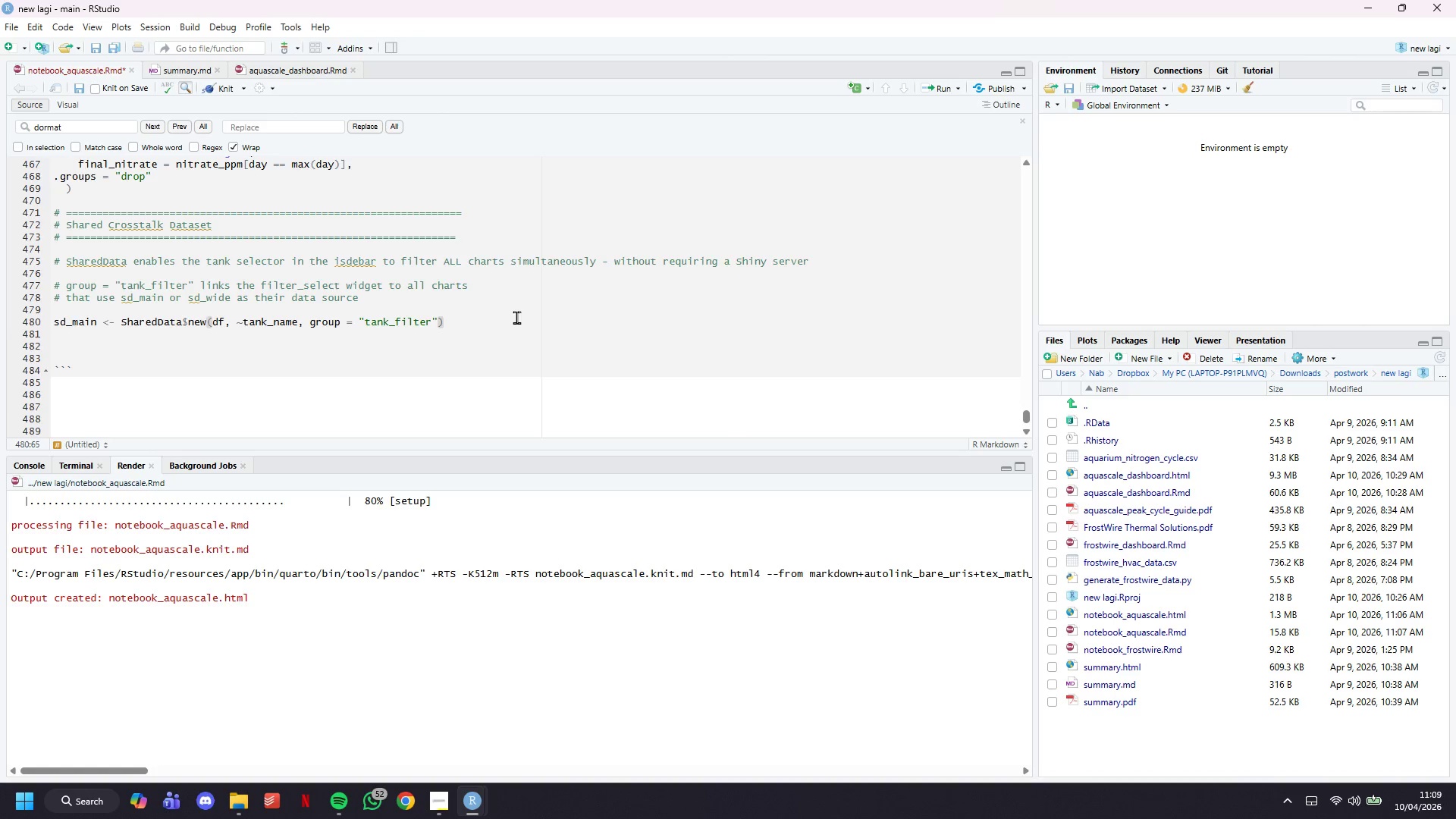 
key(ArrowDown)
 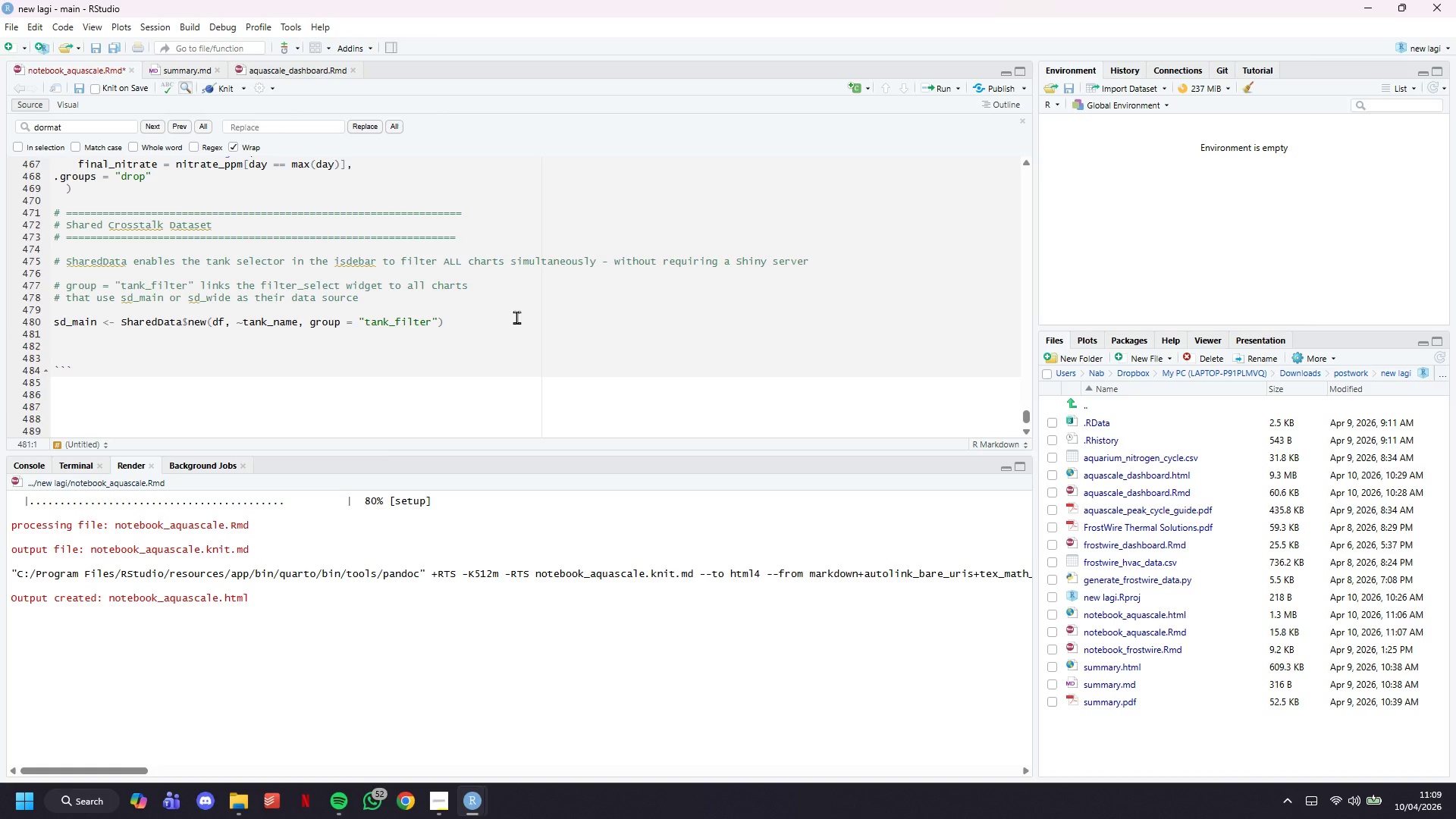 
key(Backspace)
 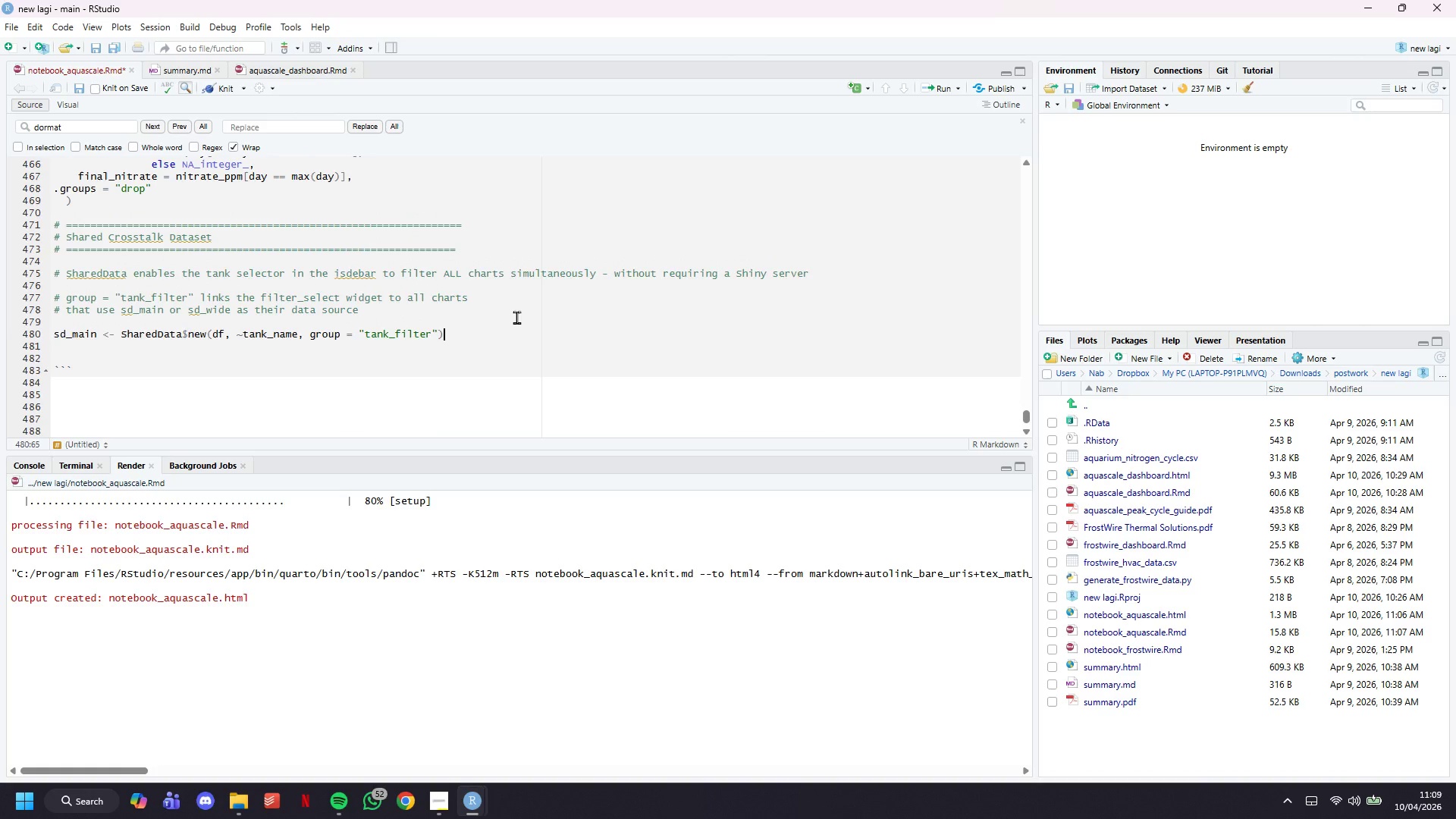 
key(ArrowDown)
 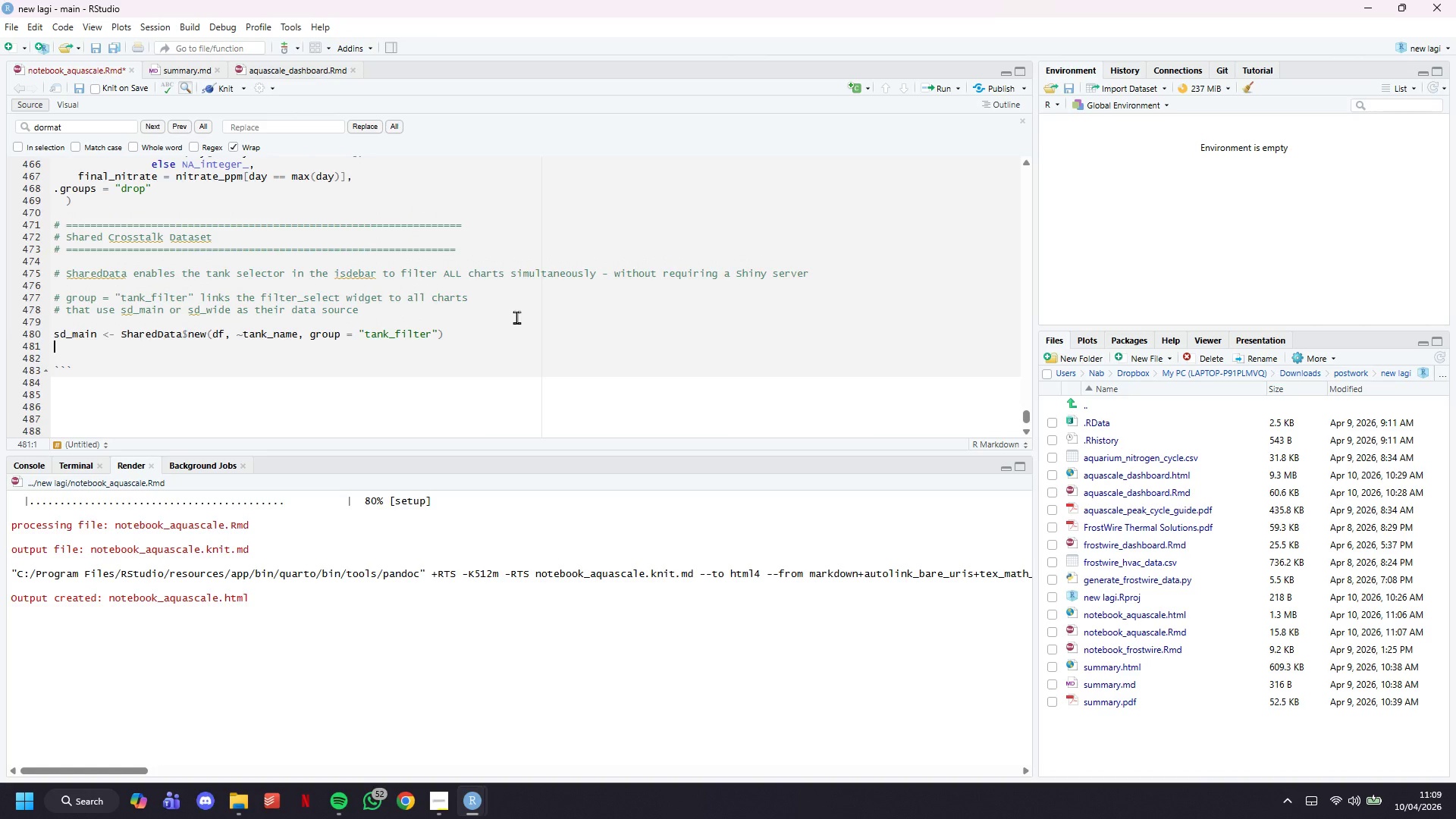 
key(Backspace)
 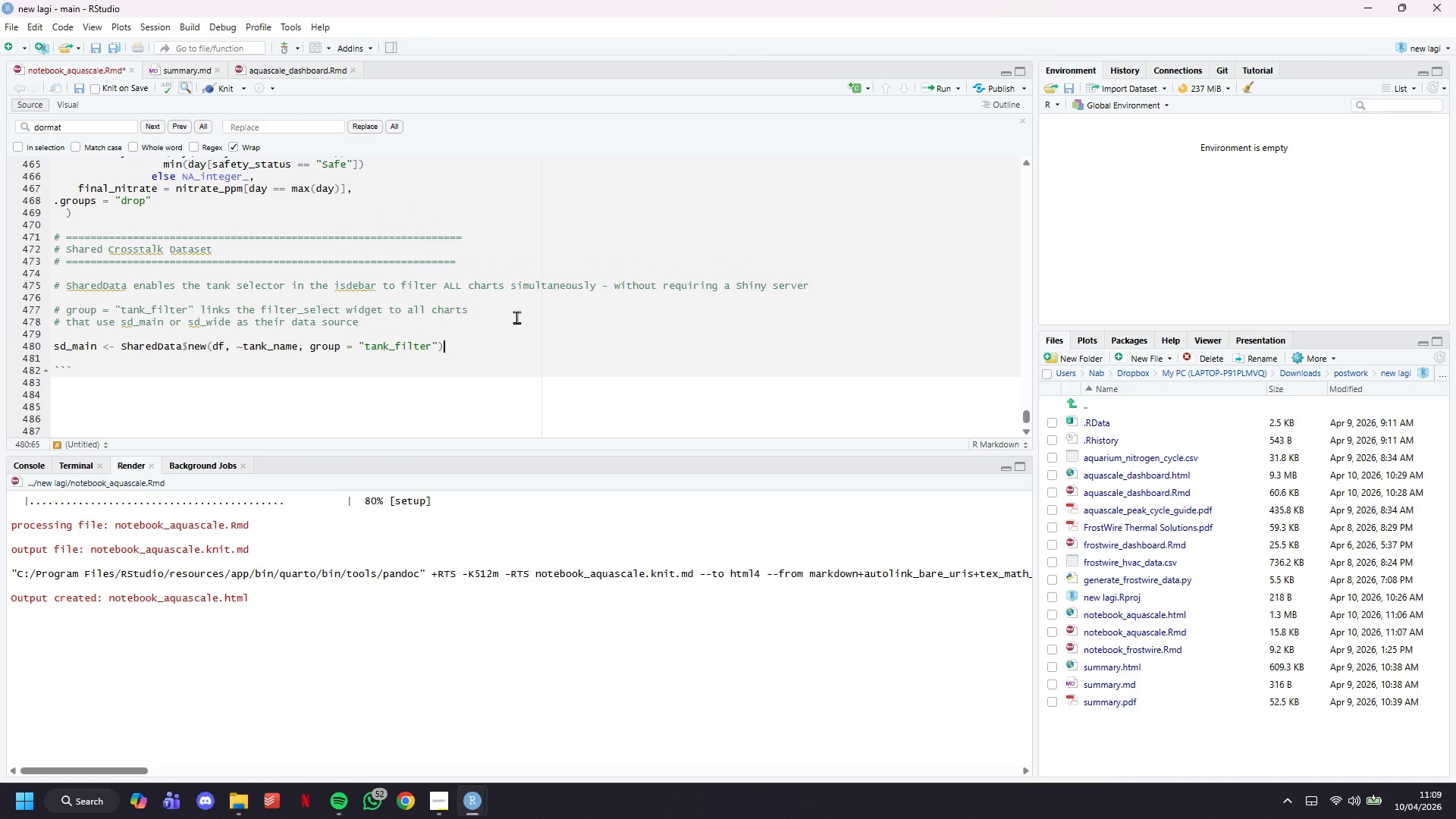 
key(Backspace)
 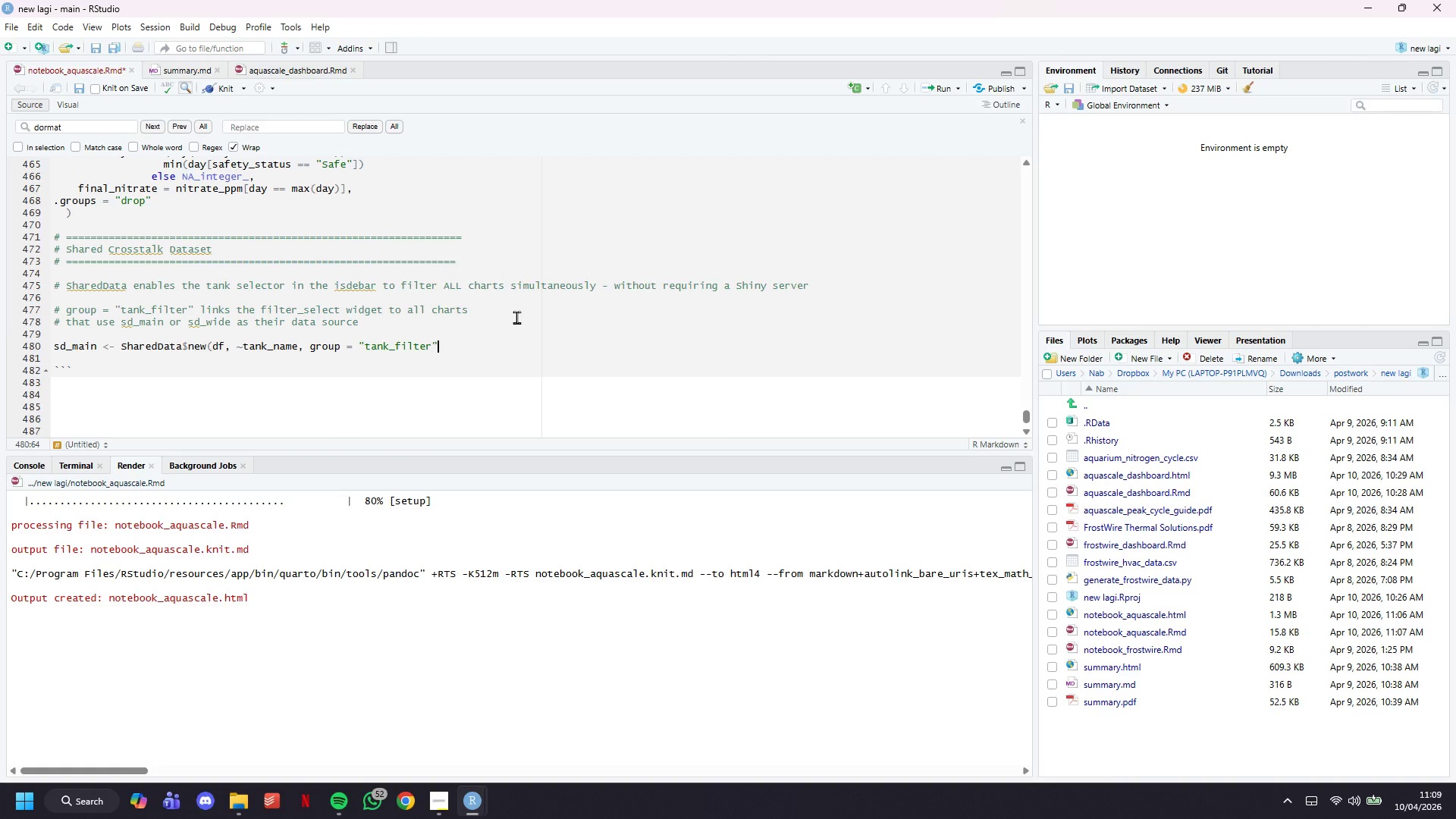 
hold_key(key=ShiftLeft, duration=0.89)
 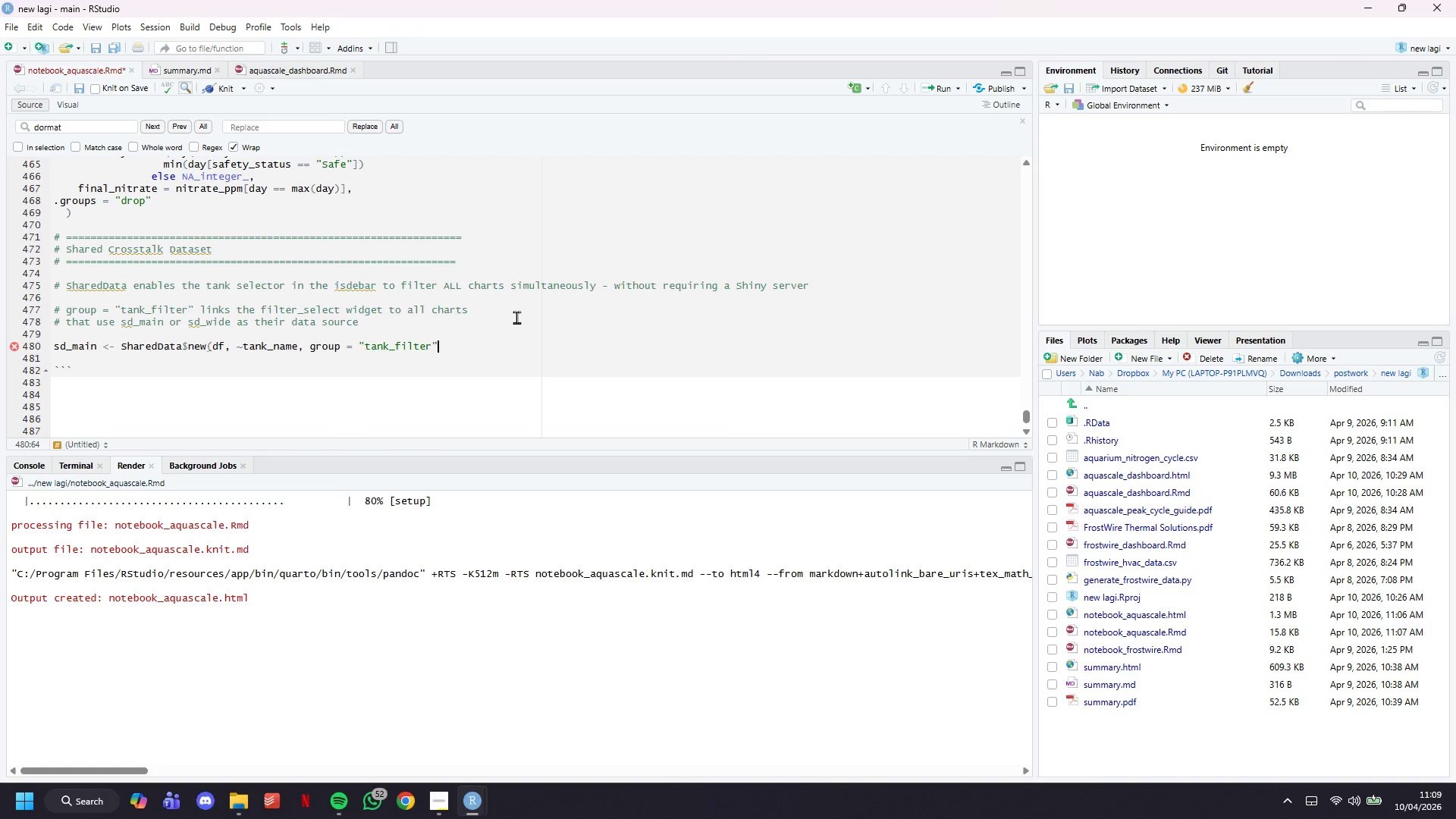 
key(Shift+ShiftLeft)
 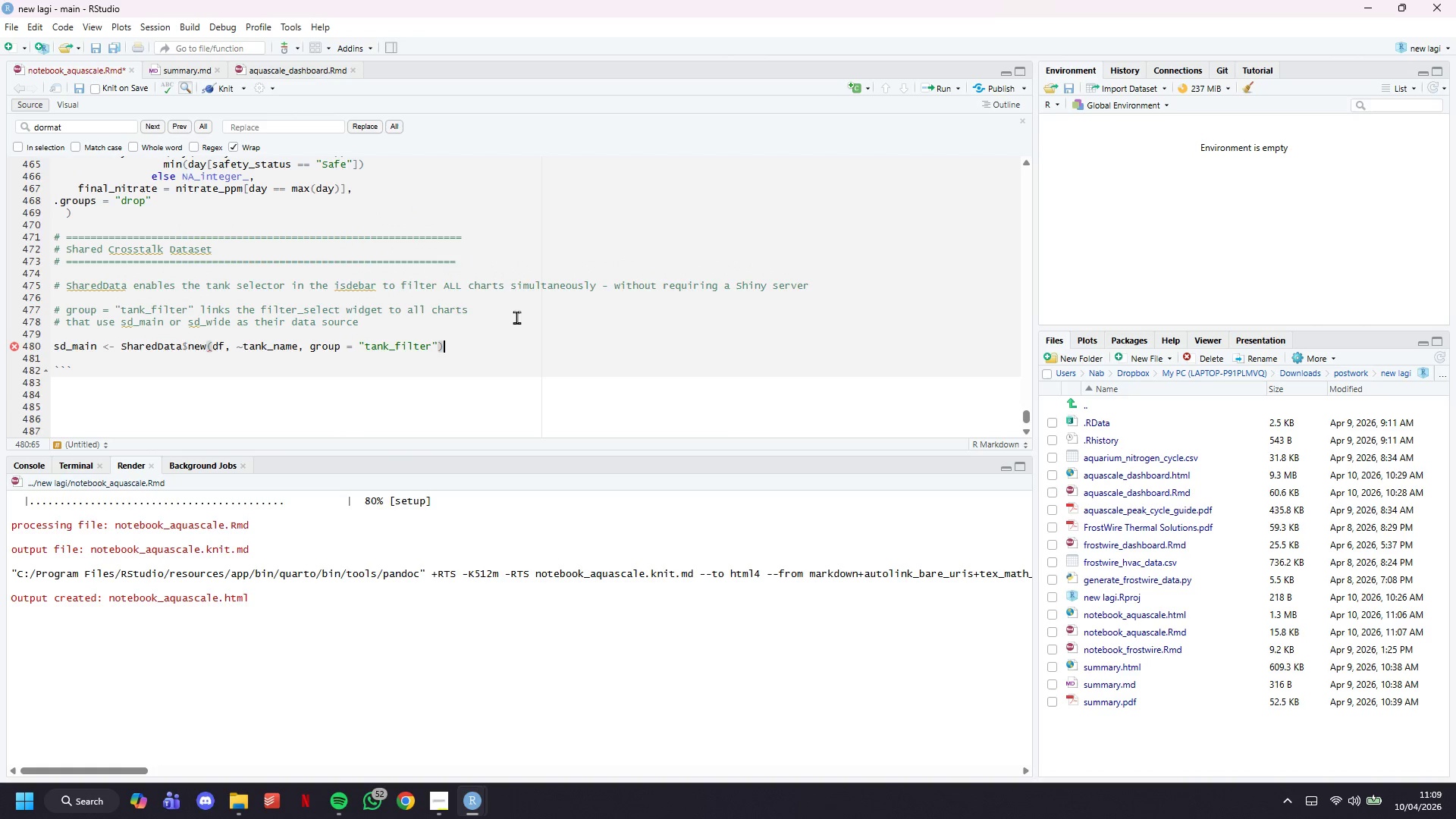 
key(Shift+0)
 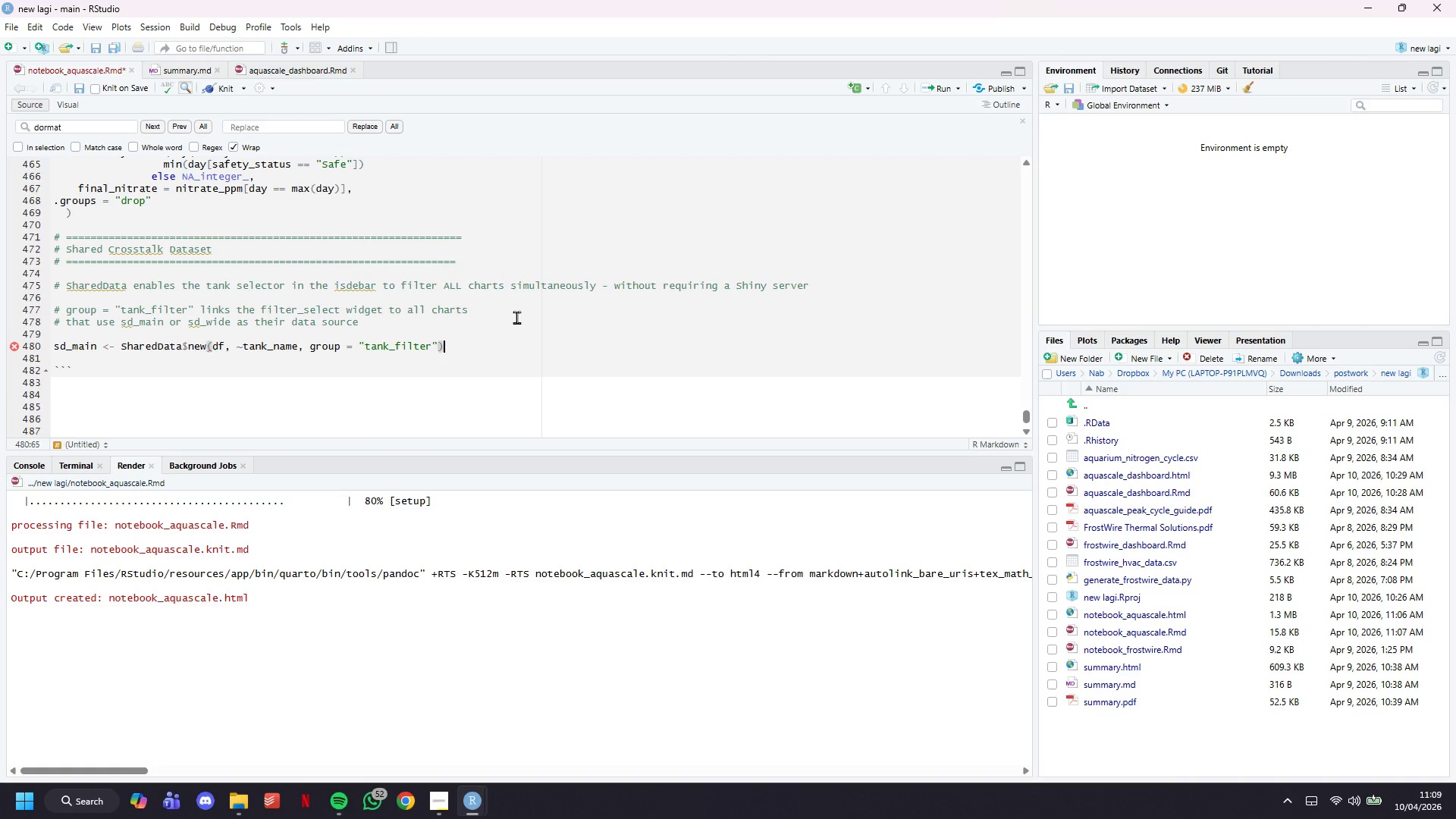 
key(ArrowDown)
 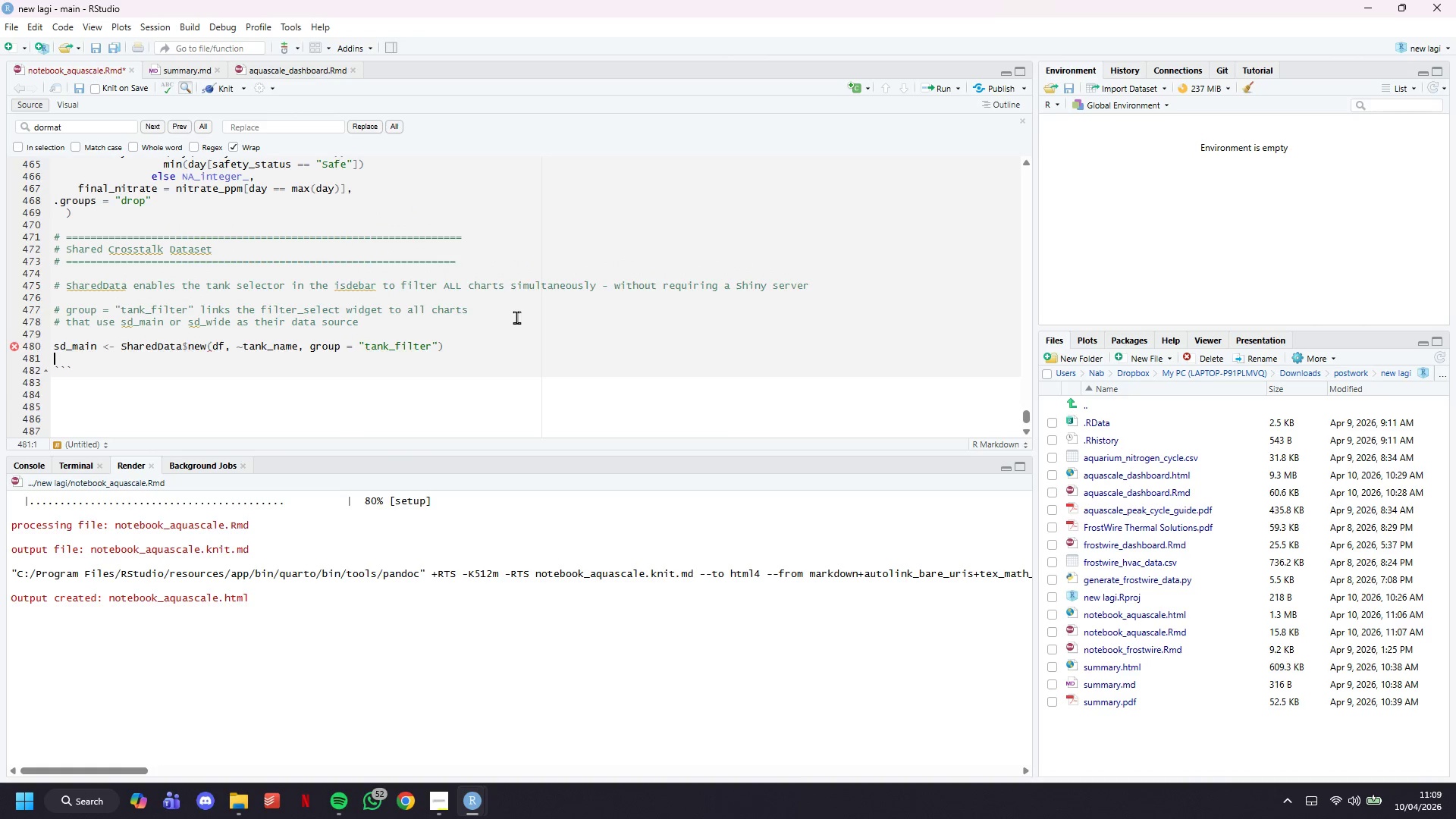 
key(Backspace)
 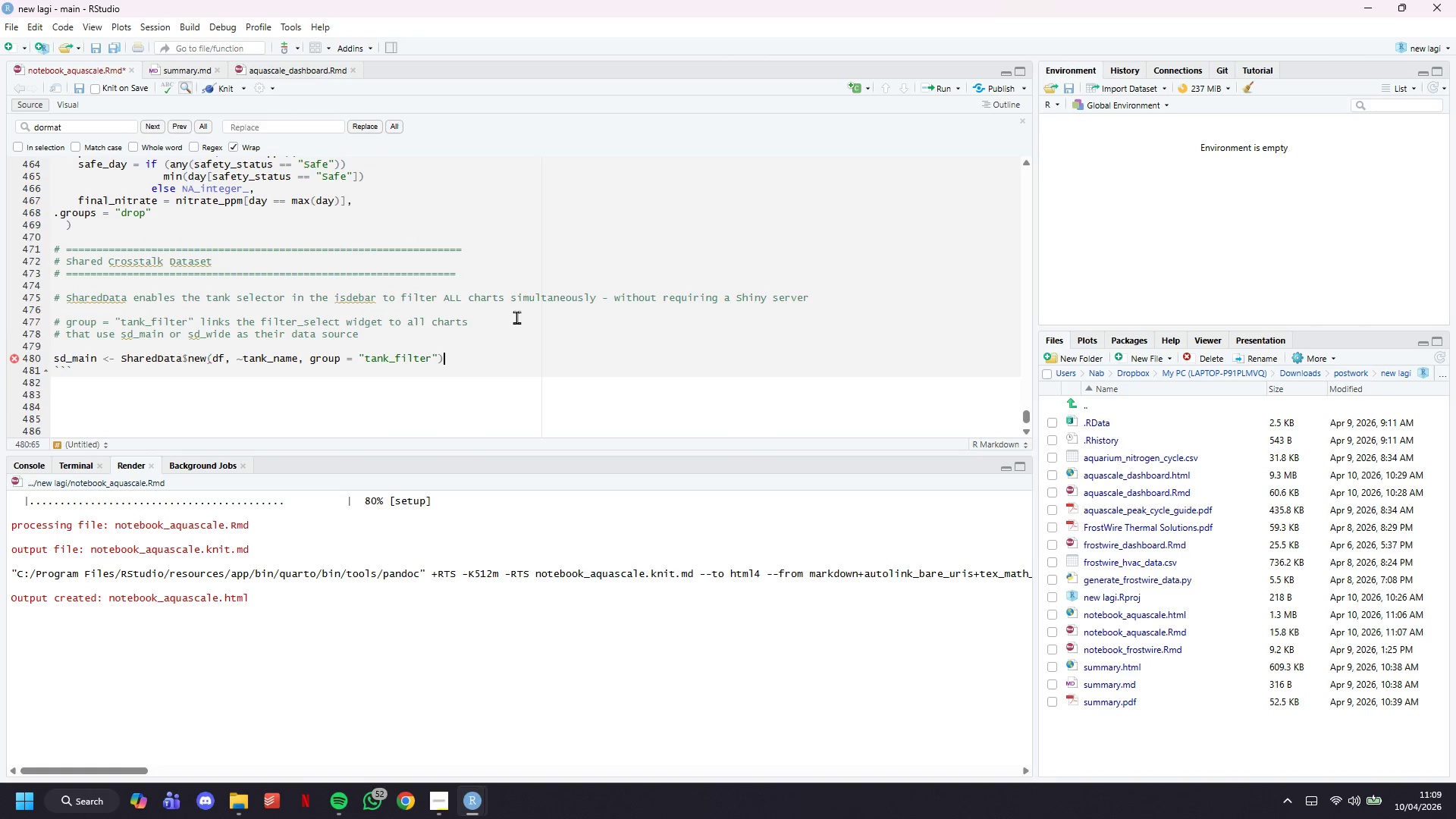 
key(ArrowDown)
 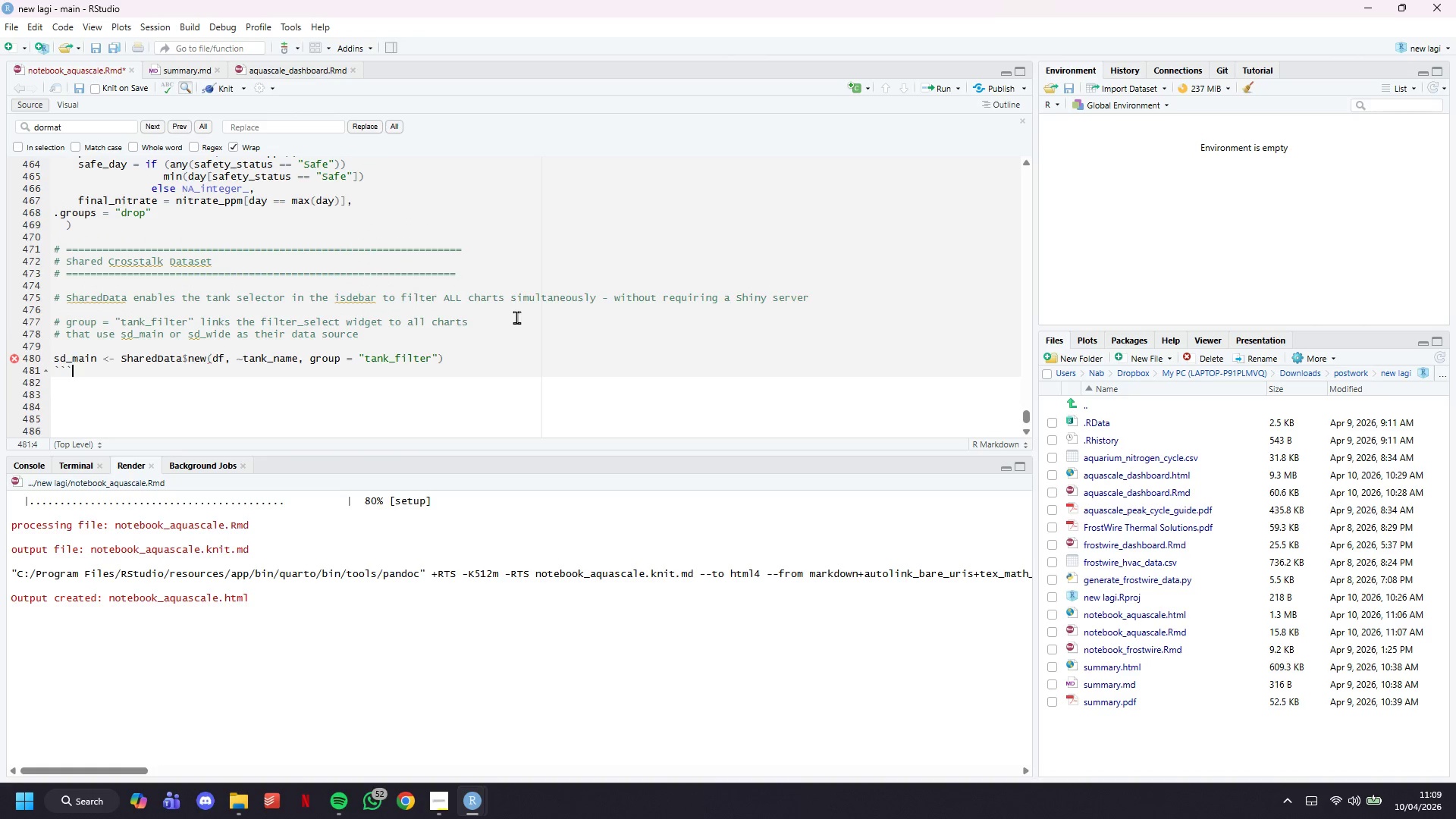 
key(Enter)
 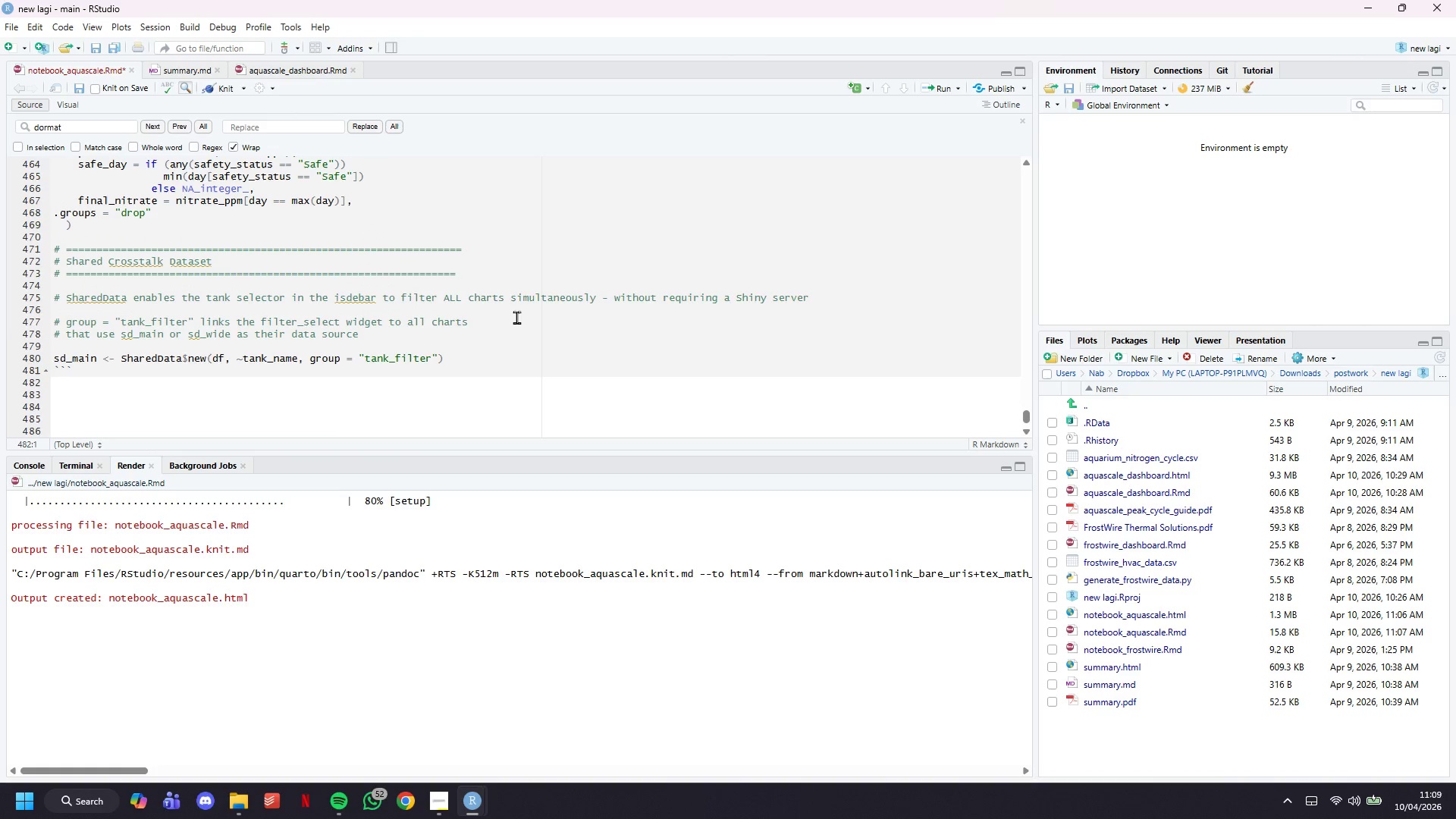 
key(Control+S)
 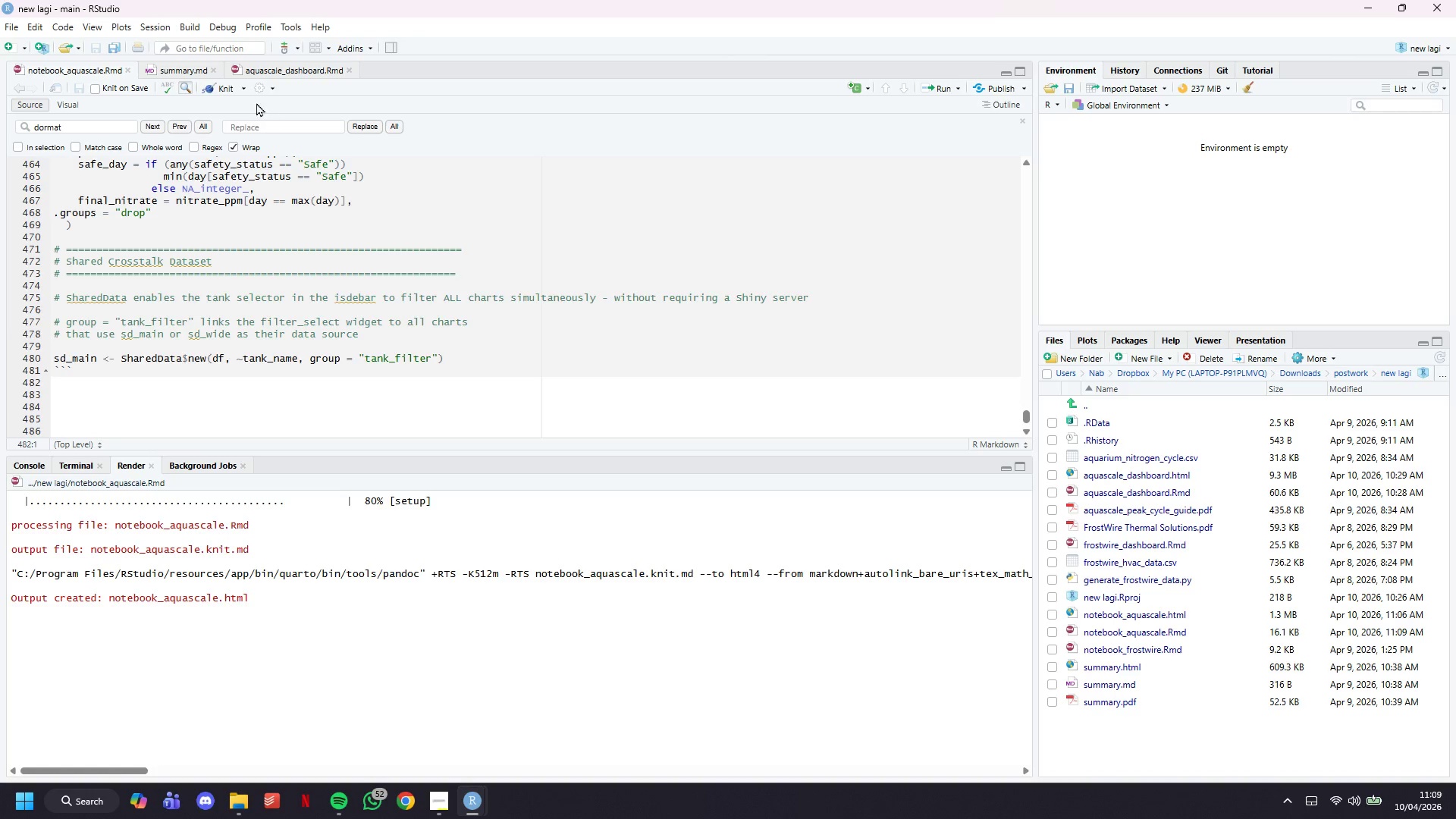 
left_click([221, 90])
 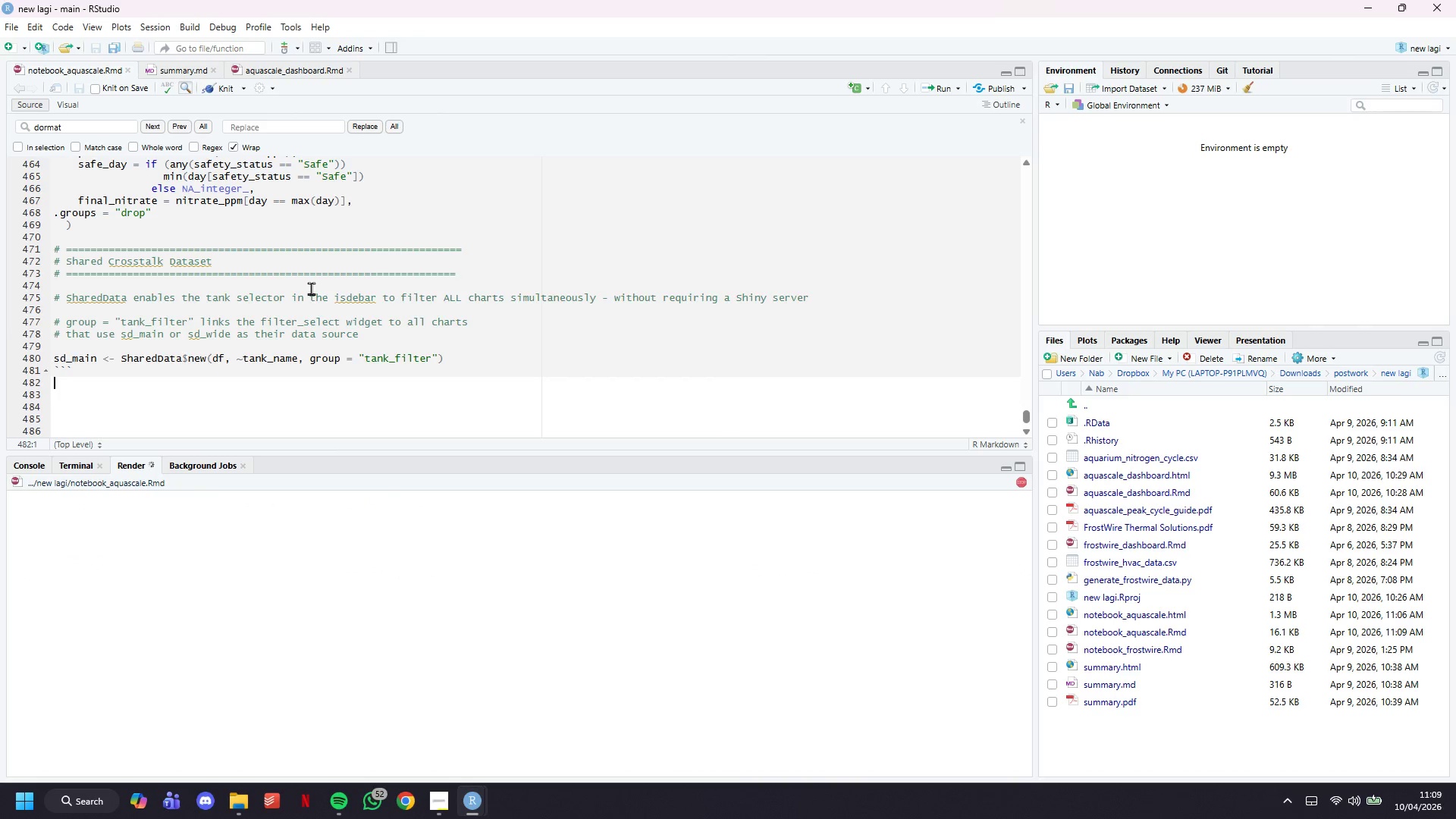 
left_click_drag(start_coordinate=[229, 266], to_coordinate=[67, 260])
 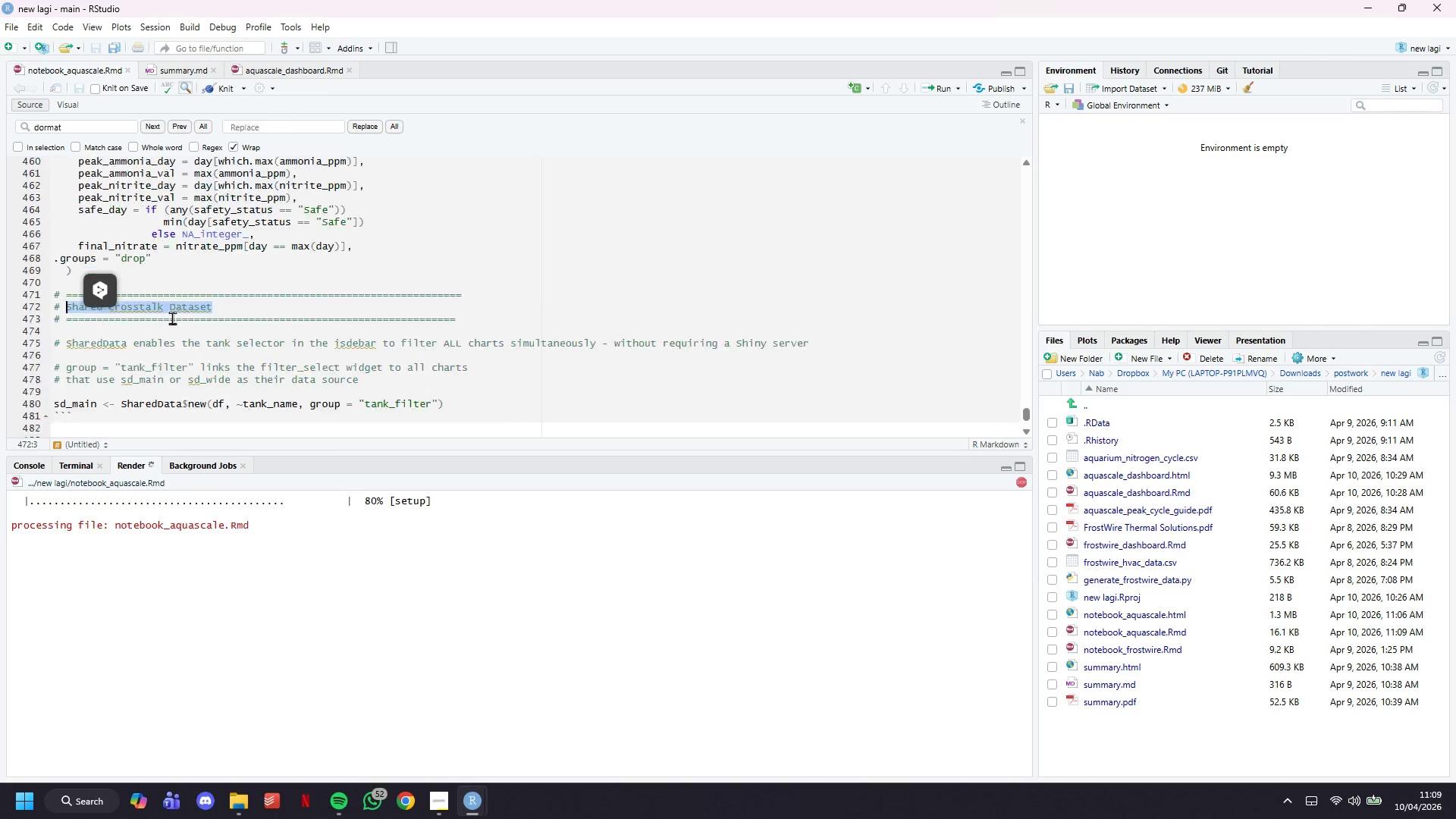 
key(Control+C)
 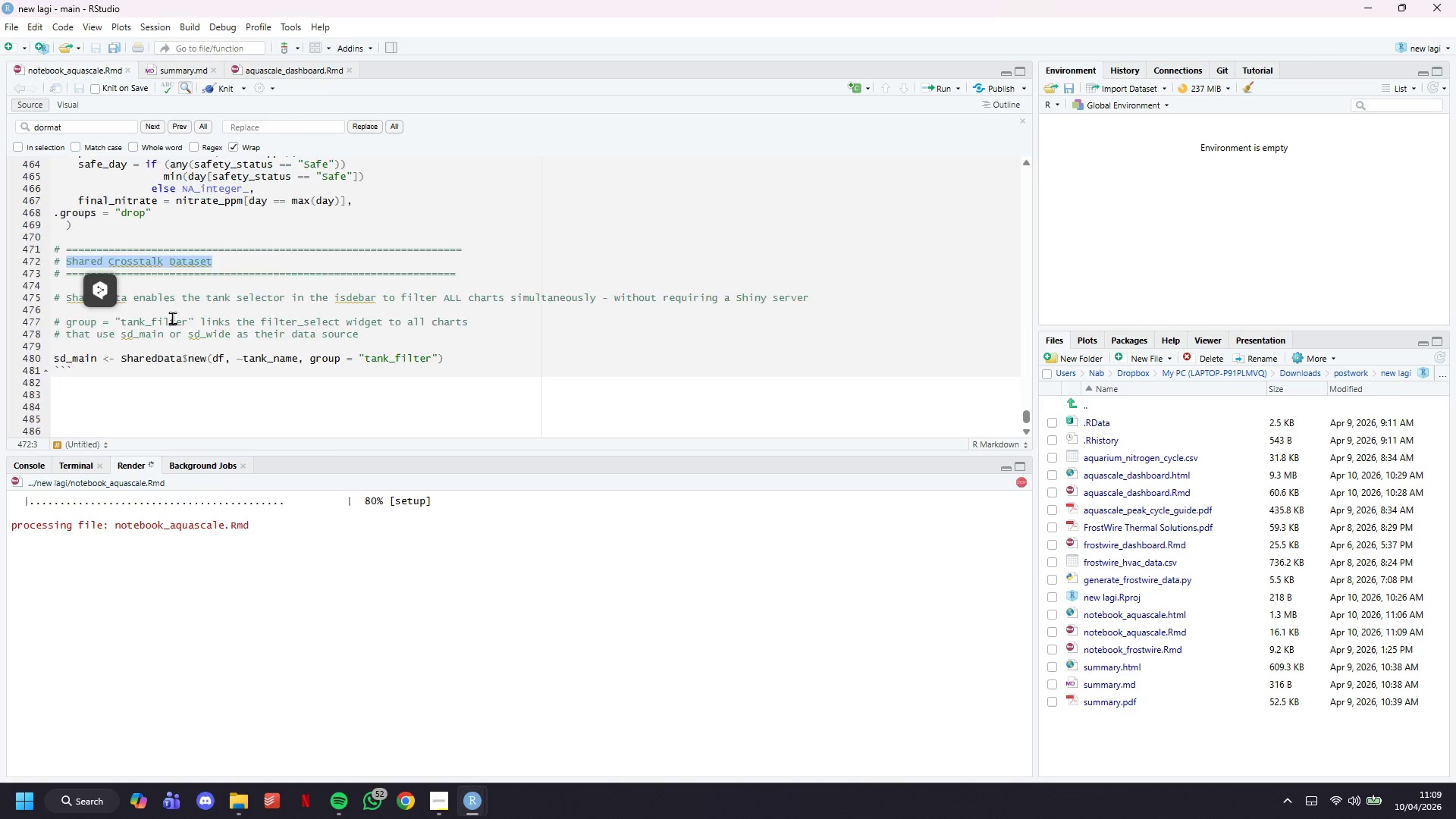 
scroll: coordinate [172, 318], scroll_direction: up, amount: 8.0
 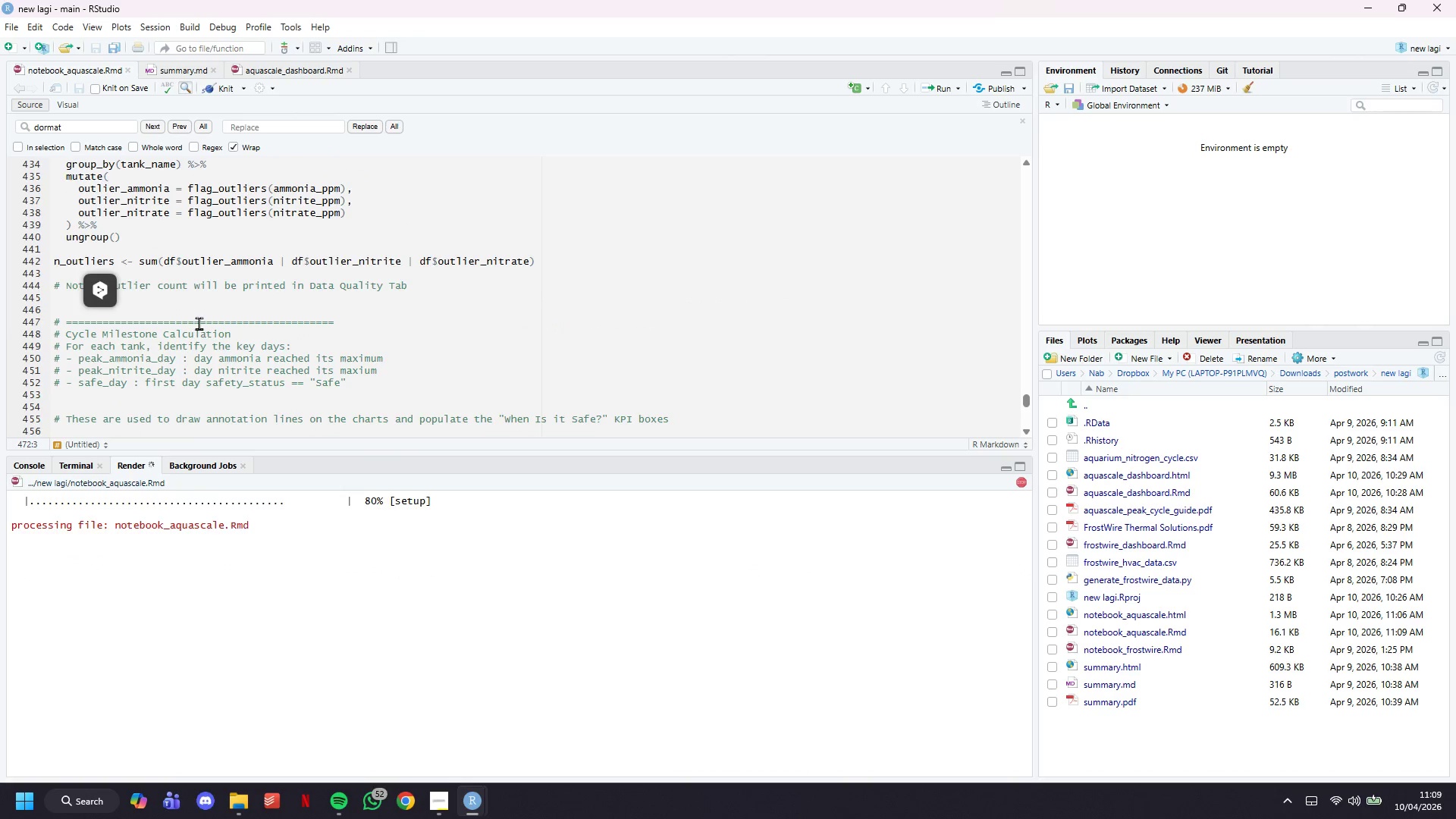 
left_click([202, 322])
 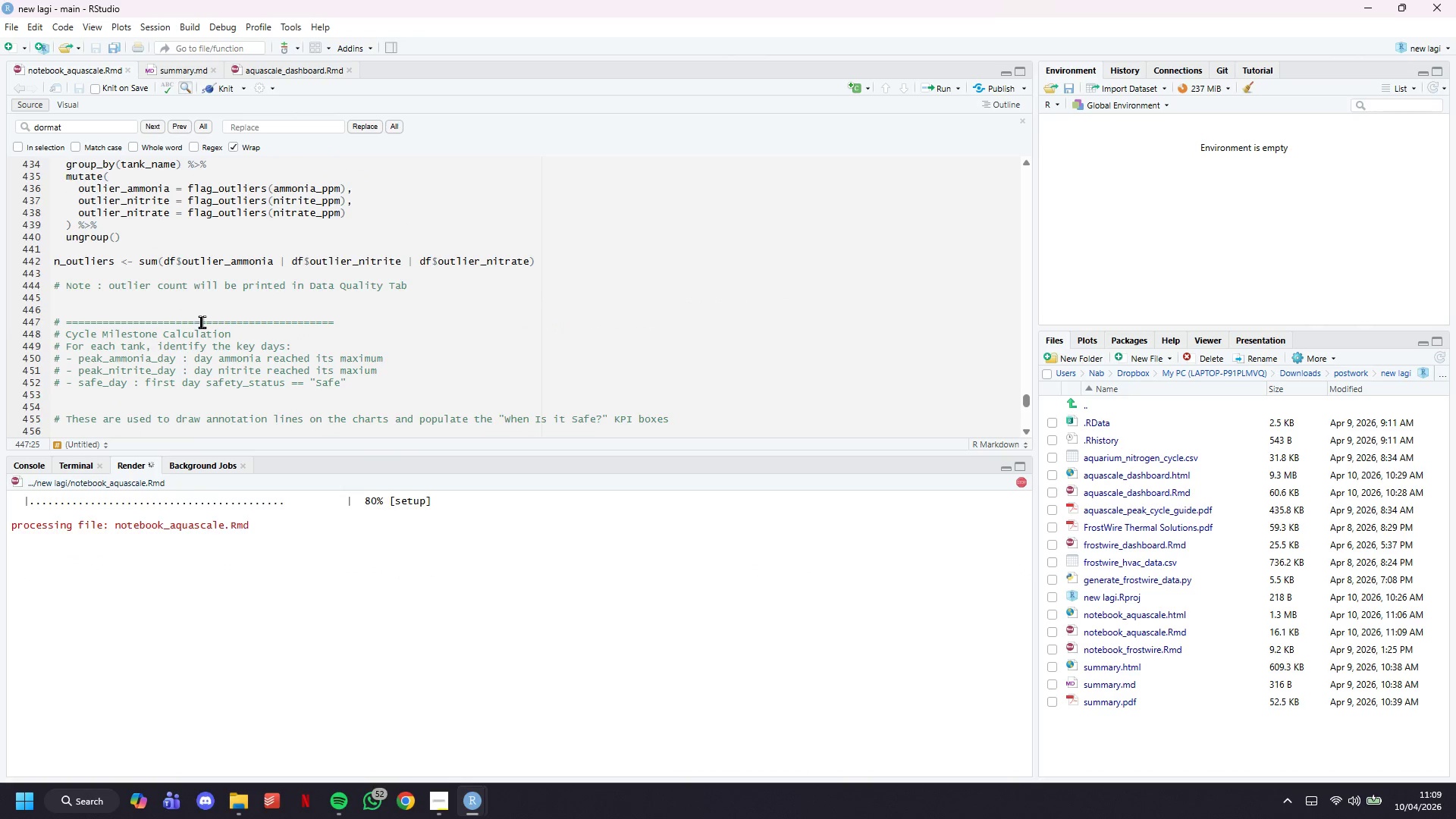 
scroll: coordinate [202, 322], scroll_direction: up, amount: 8.0
 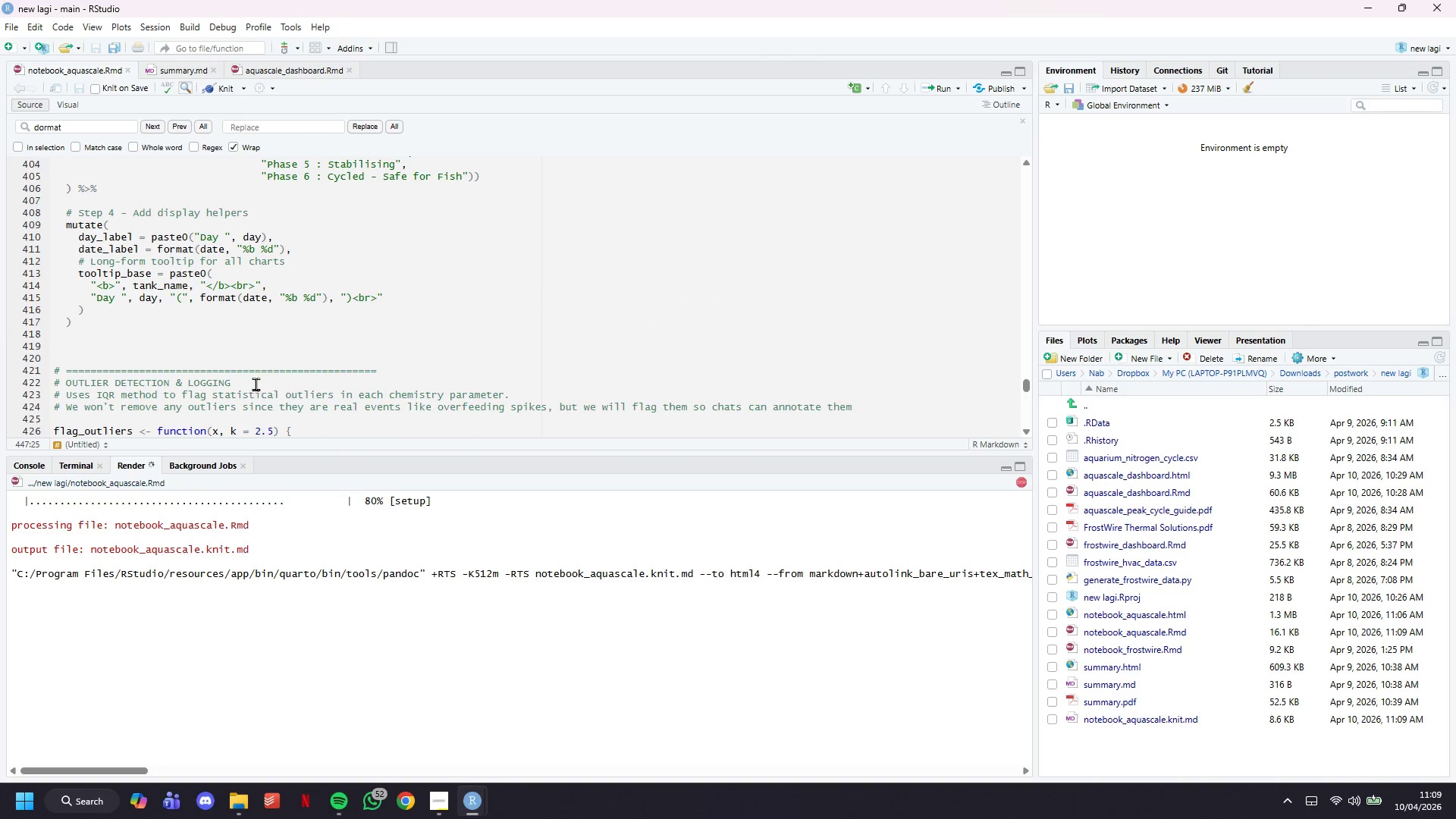 
left_click_drag(start_coordinate=[259, 385], to_coordinate=[62, 378])
 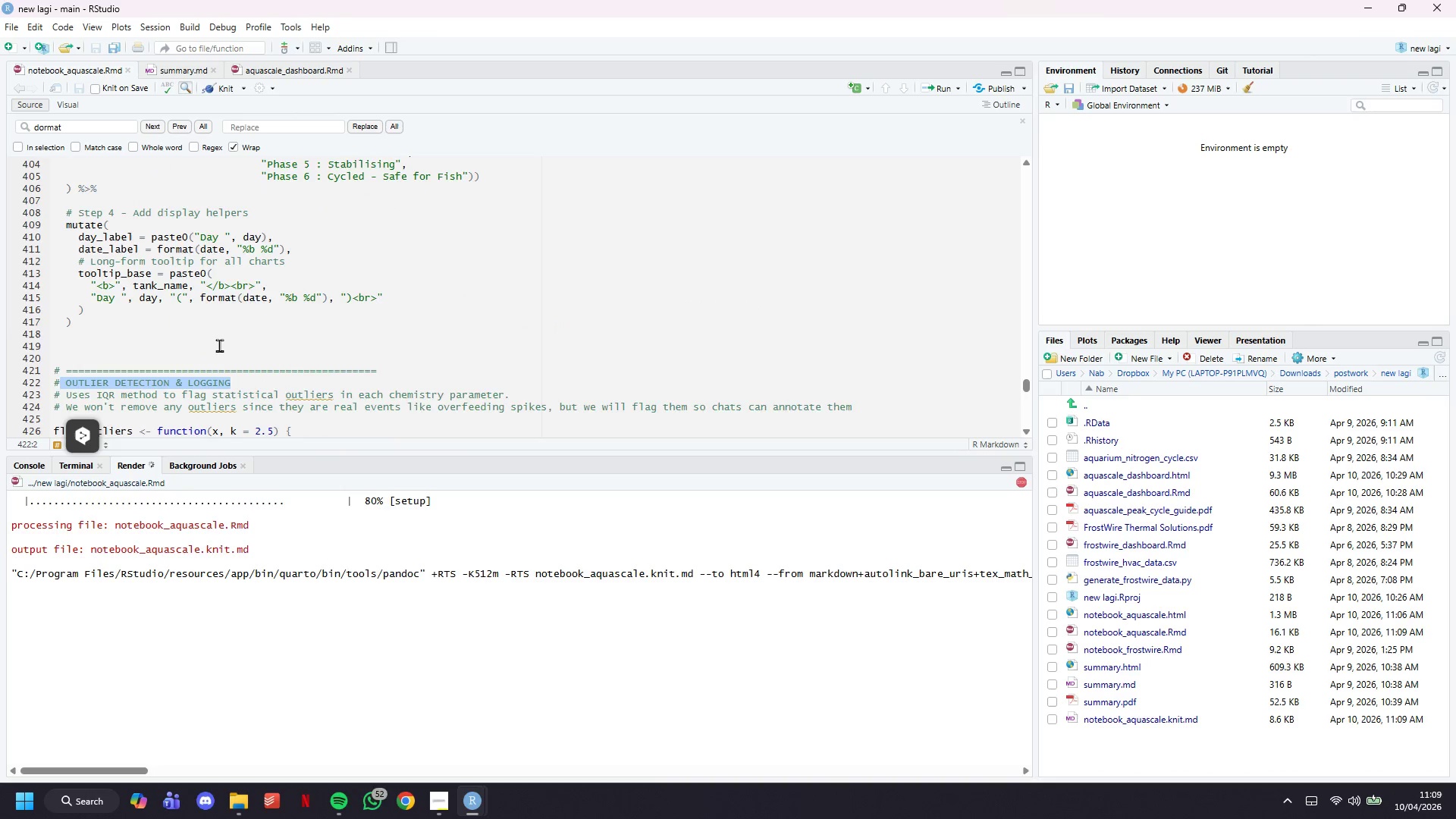 
key(Control+C)
 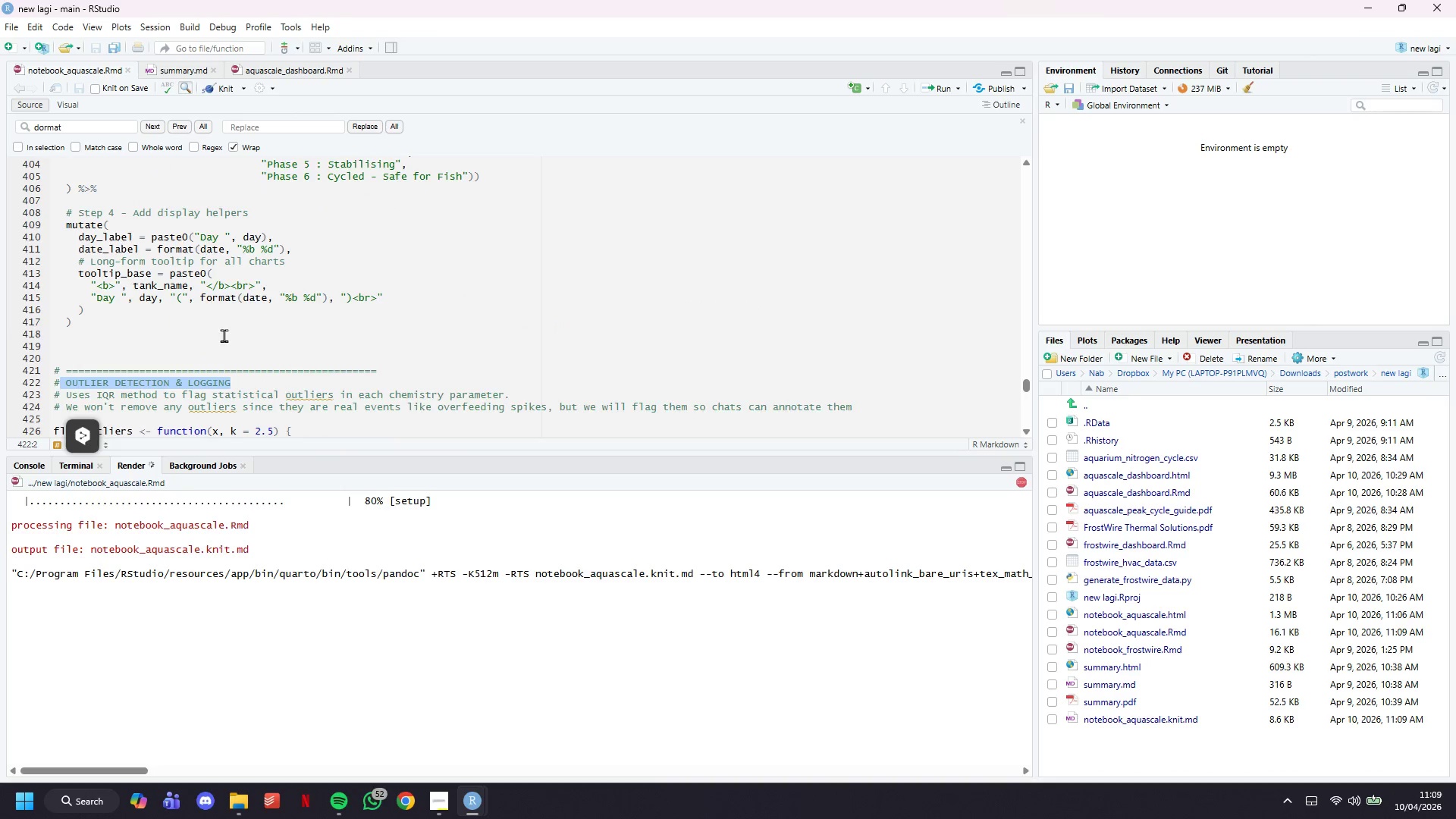 
scroll: coordinate [224, 334], scroll_direction: up, amount: 12.0
 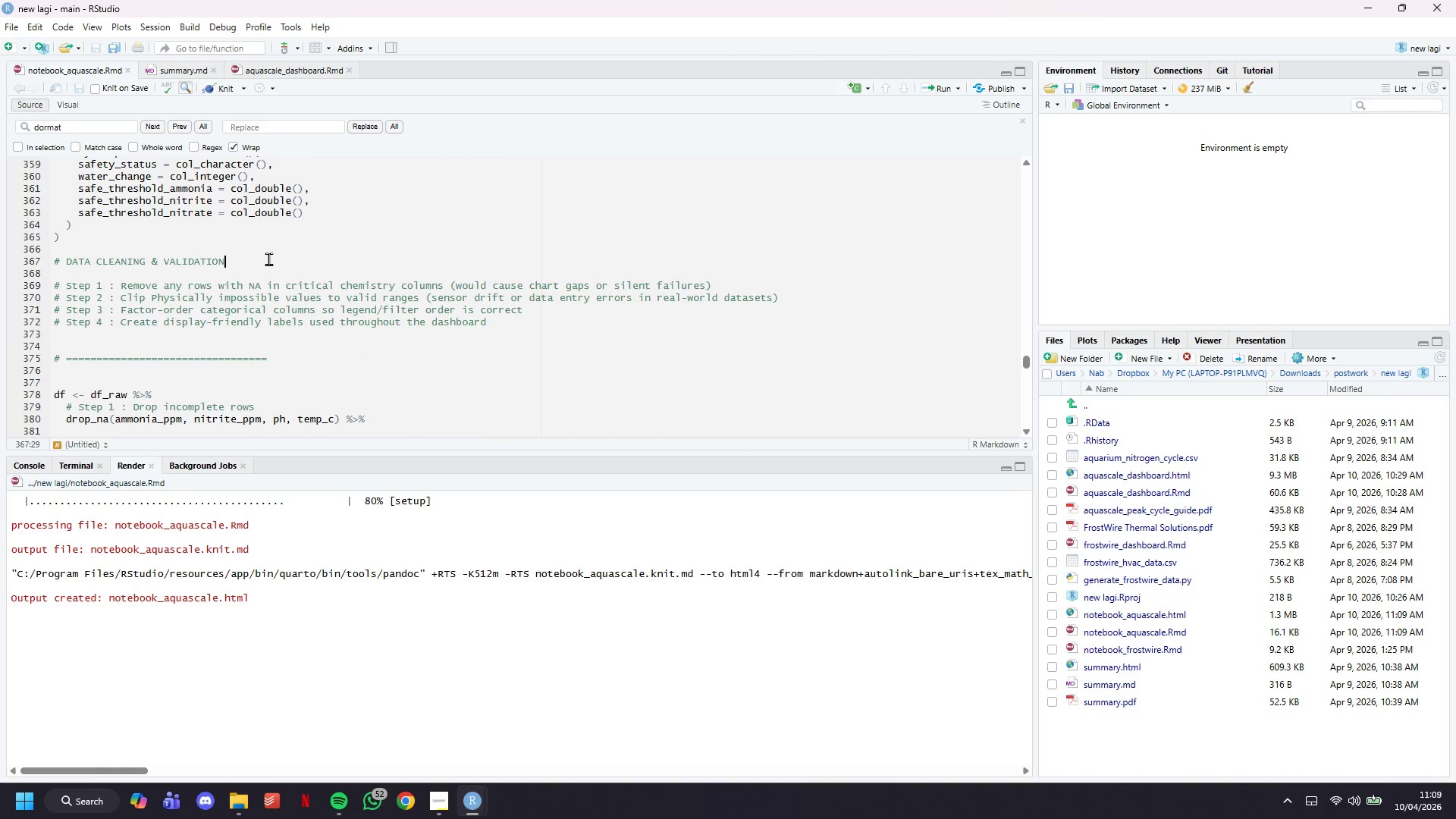 
left_click_drag(start_coordinate=[268, 259], to_coordinate=[184, 259])
 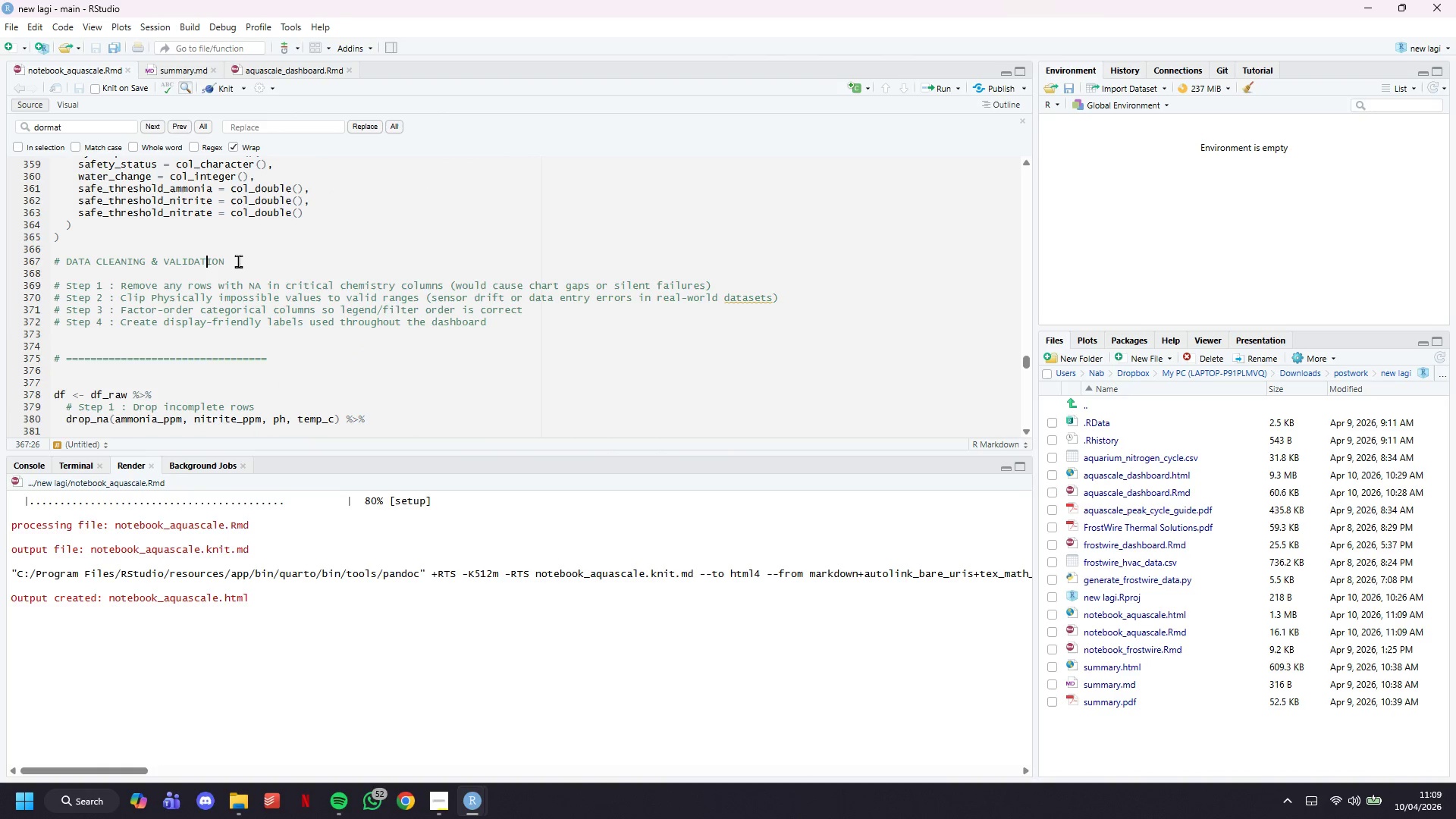 
scroll: coordinate [268, 259], scroll_direction: none, amount: 0.0
 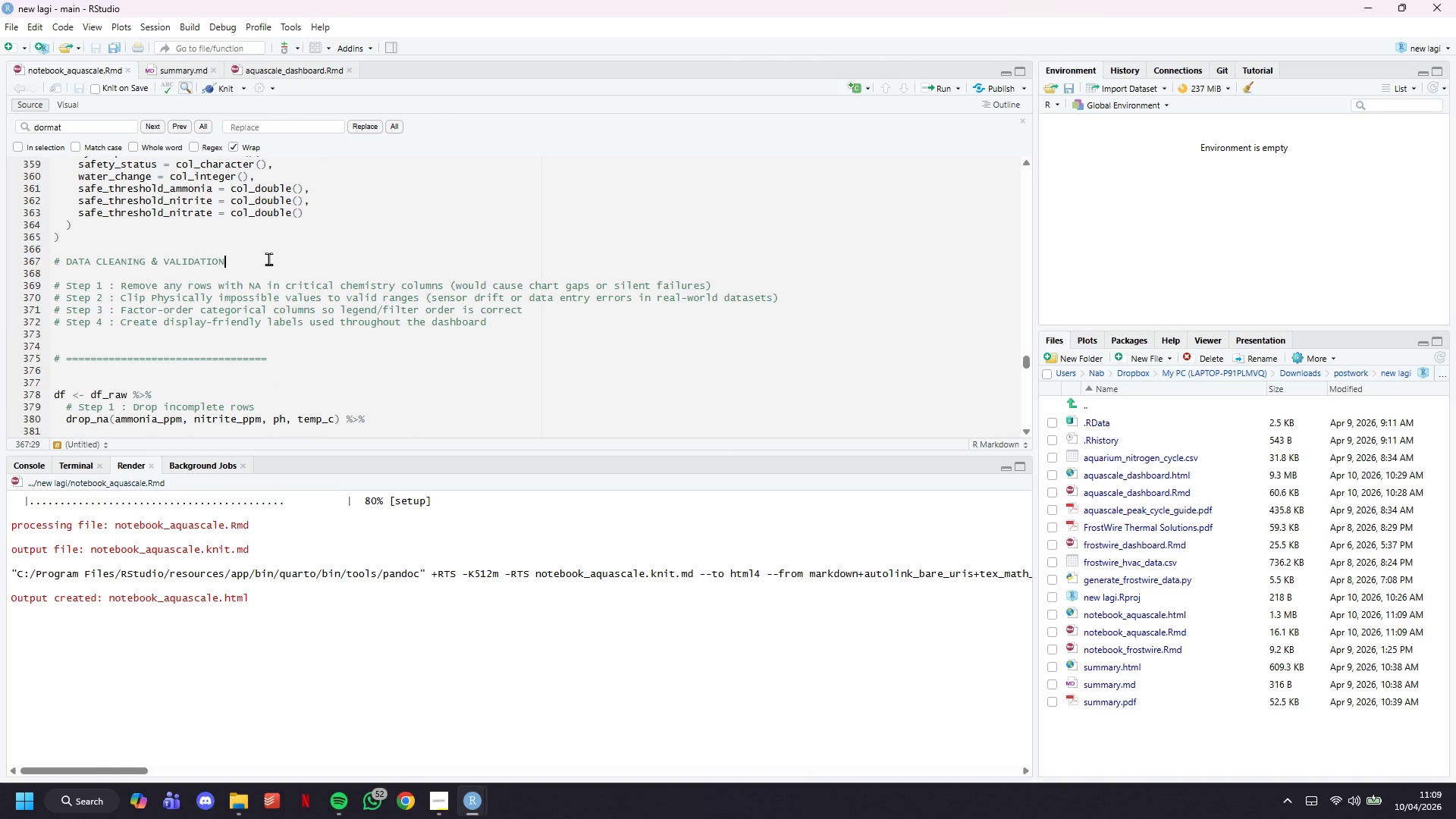 
left_click_drag(start_coordinate=[239, 261], to_coordinate=[67, 260])
 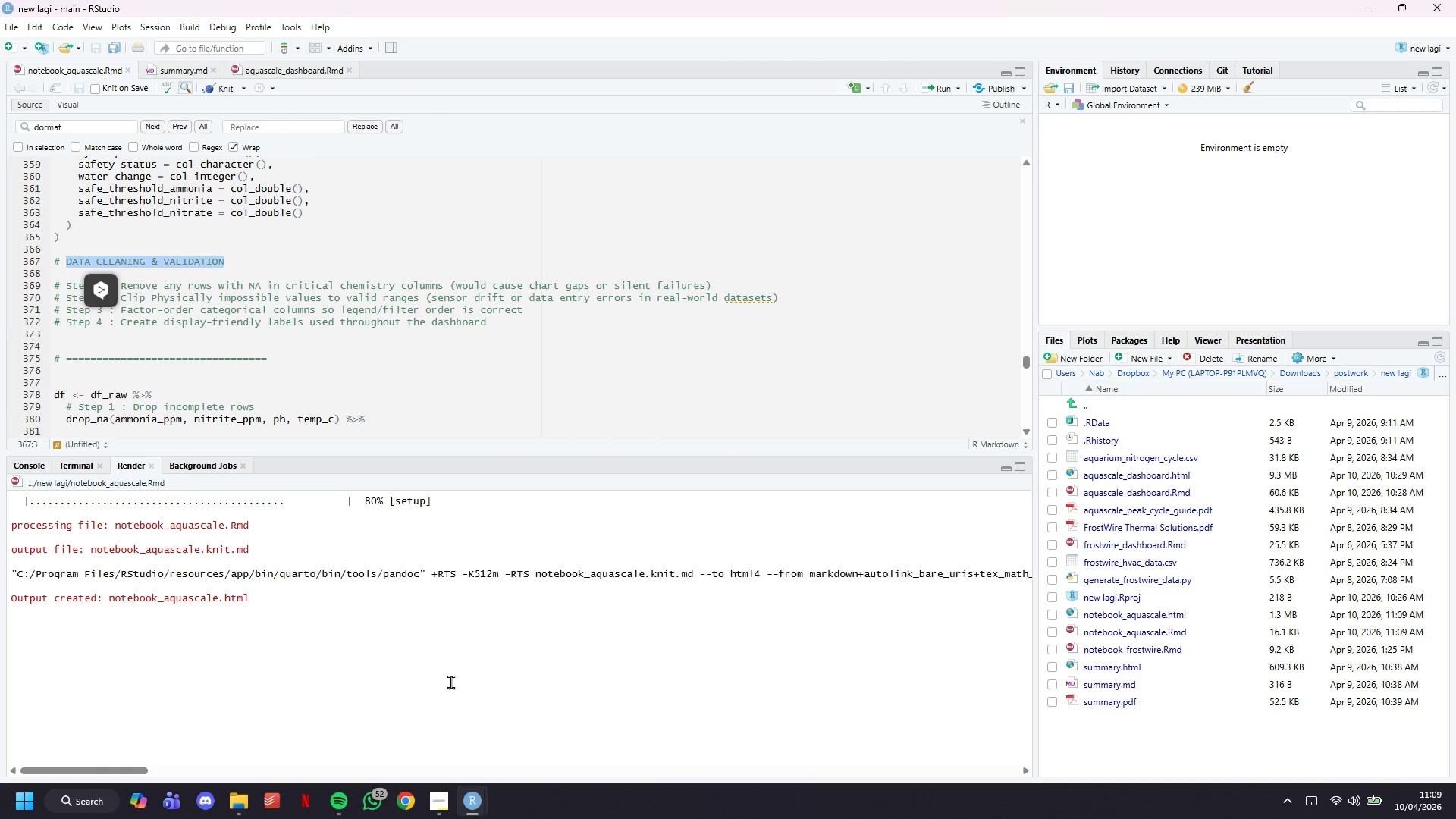 
key(Control+C)
 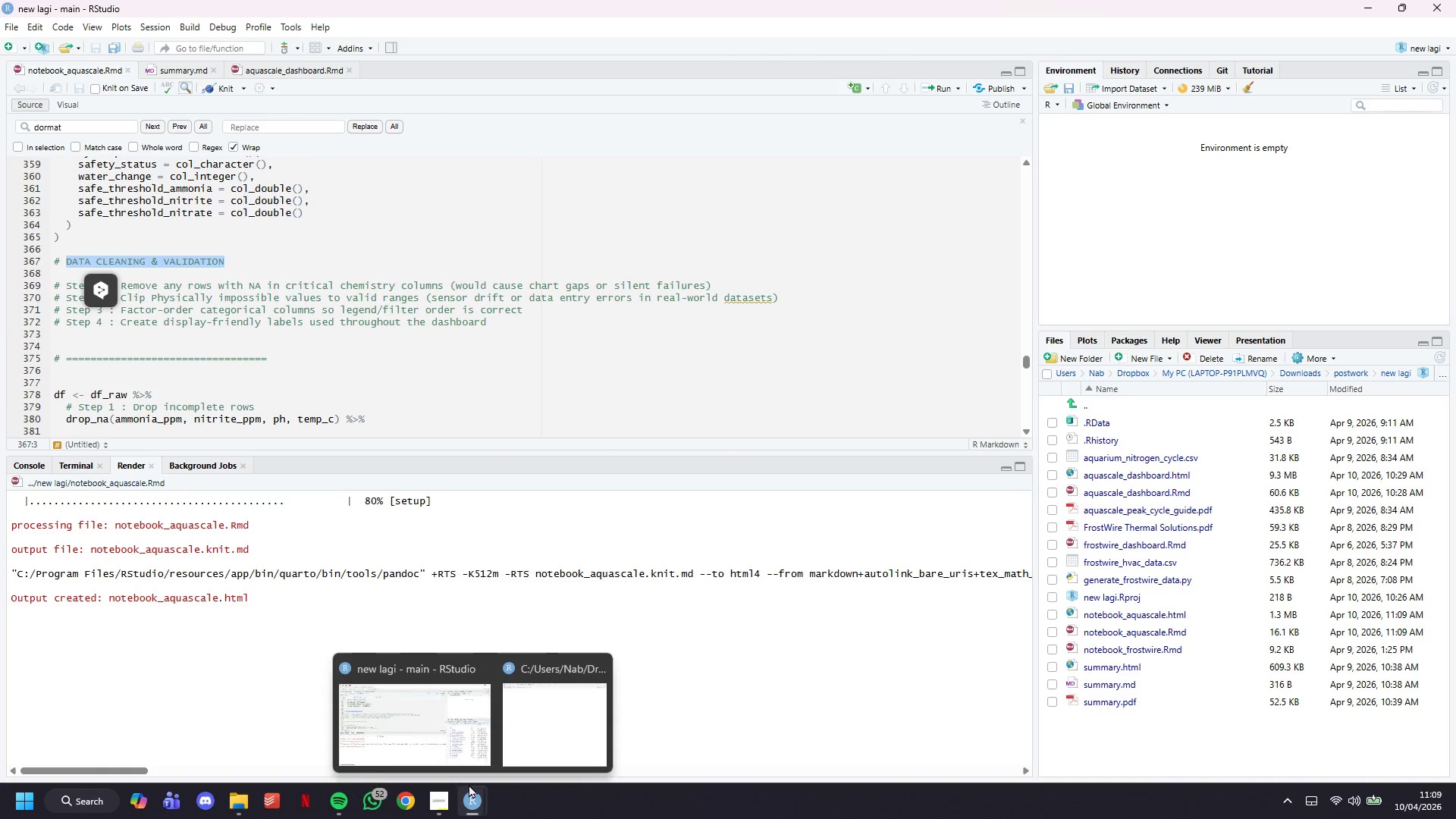 
left_click([471, 704])
 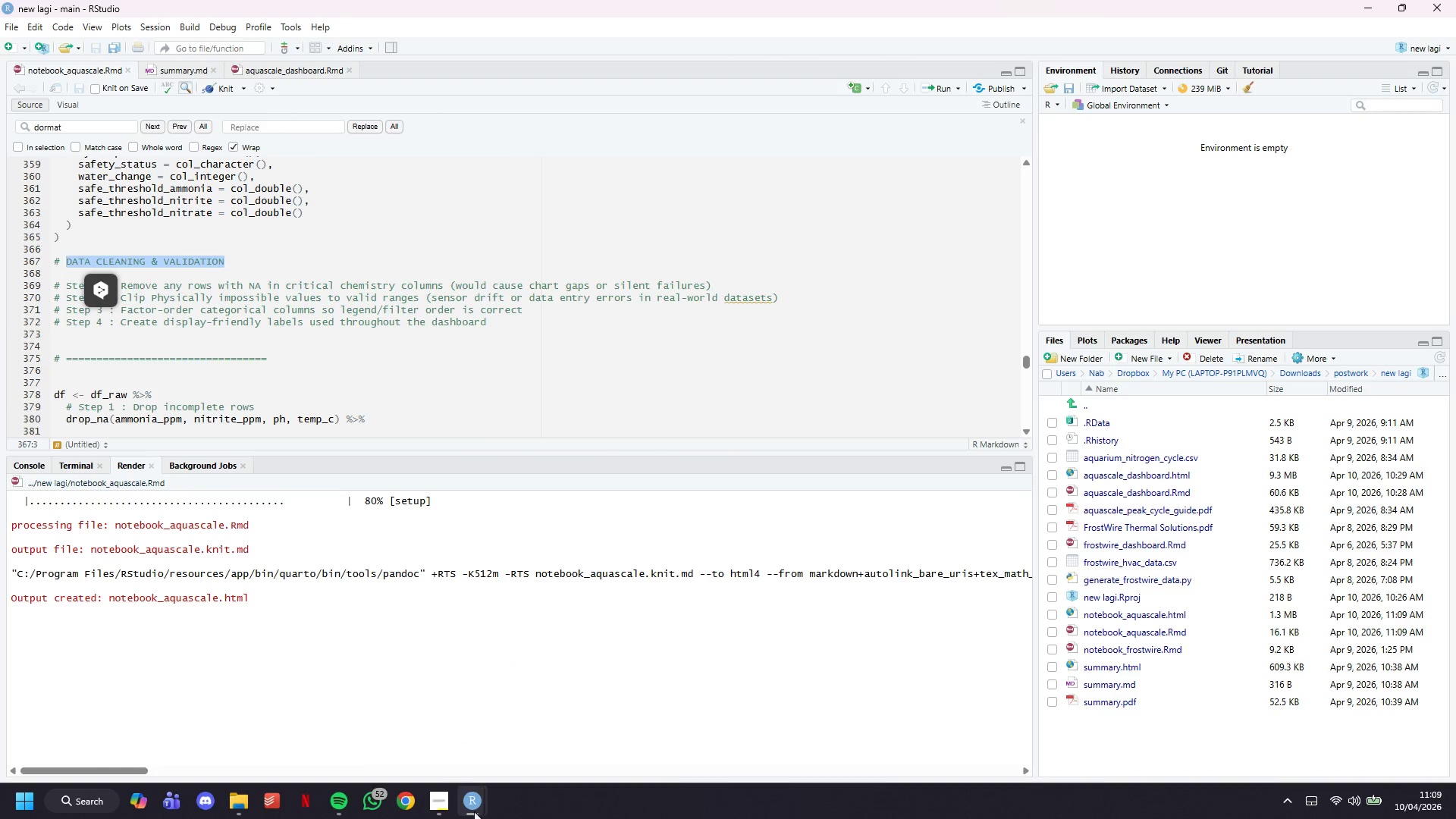 